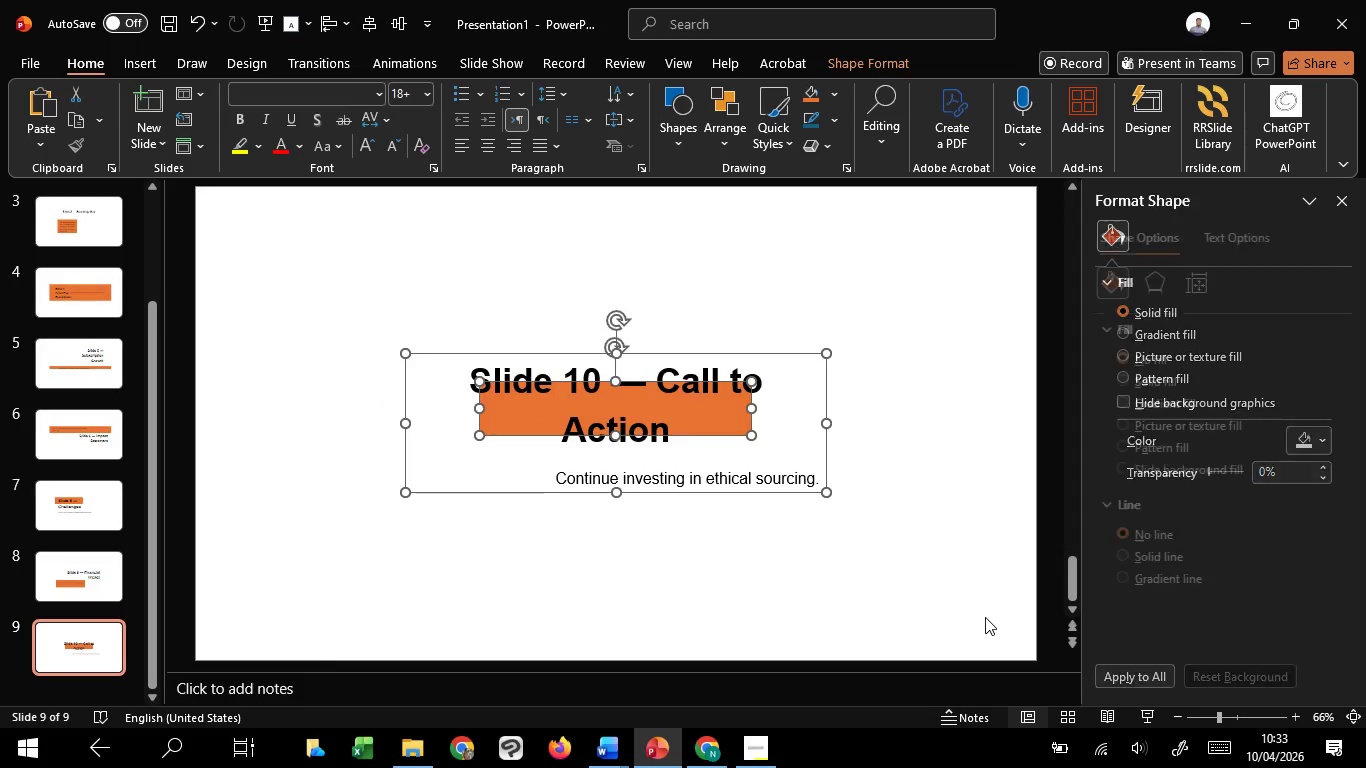 
hold_key(key=ControlLeft, duration=1.51)
 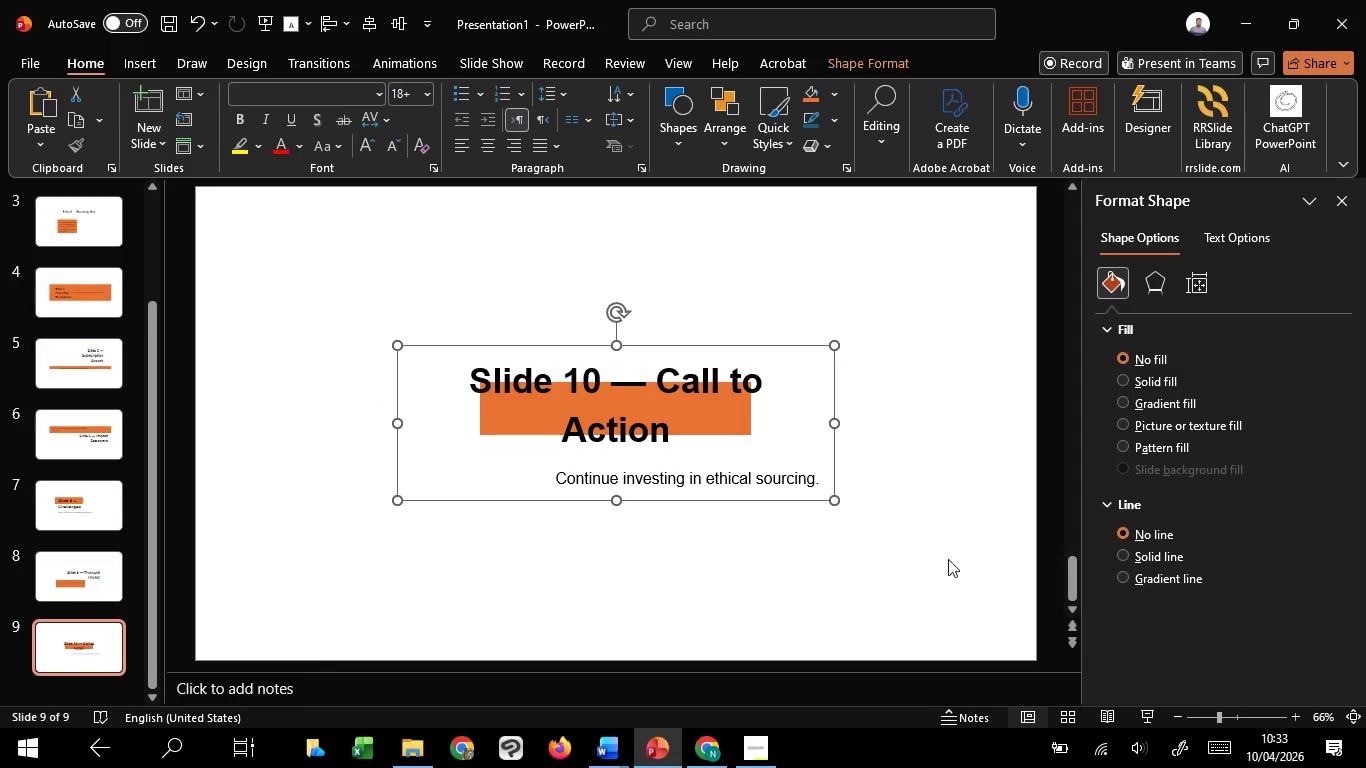 
key(Control+G)
 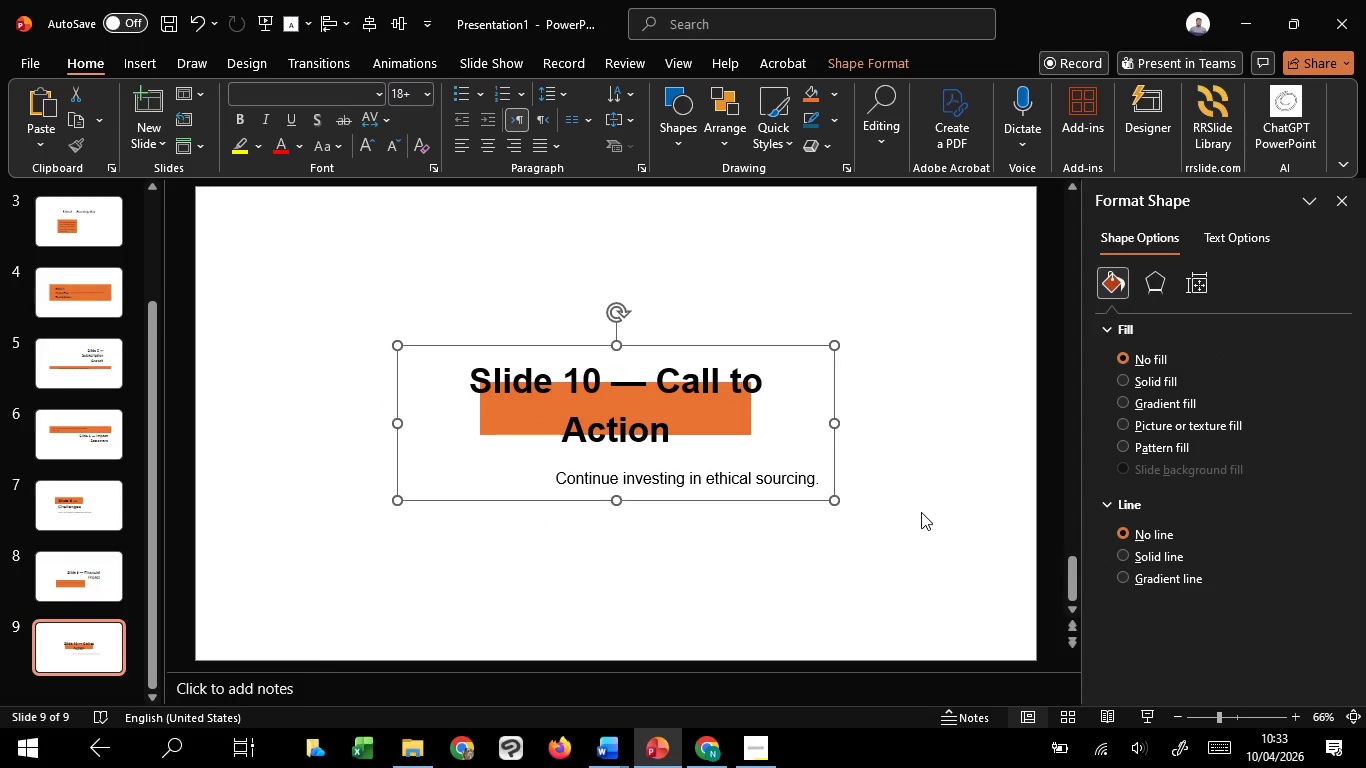 
scroll: coordinate [921, 512], scroll_direction: up, amount: 1.0
 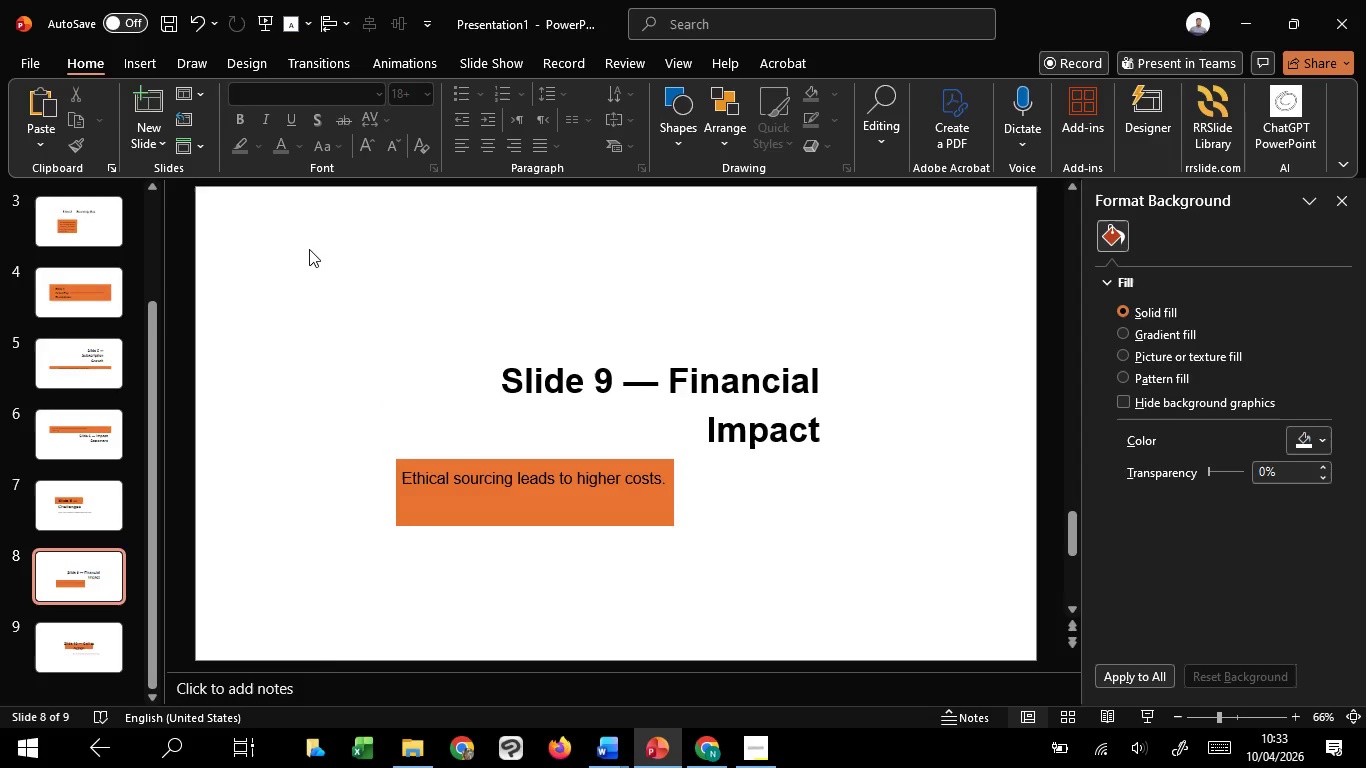 
left_click_drag(start_coordinate=[295, 256], to_coordinate=[867, 630])
 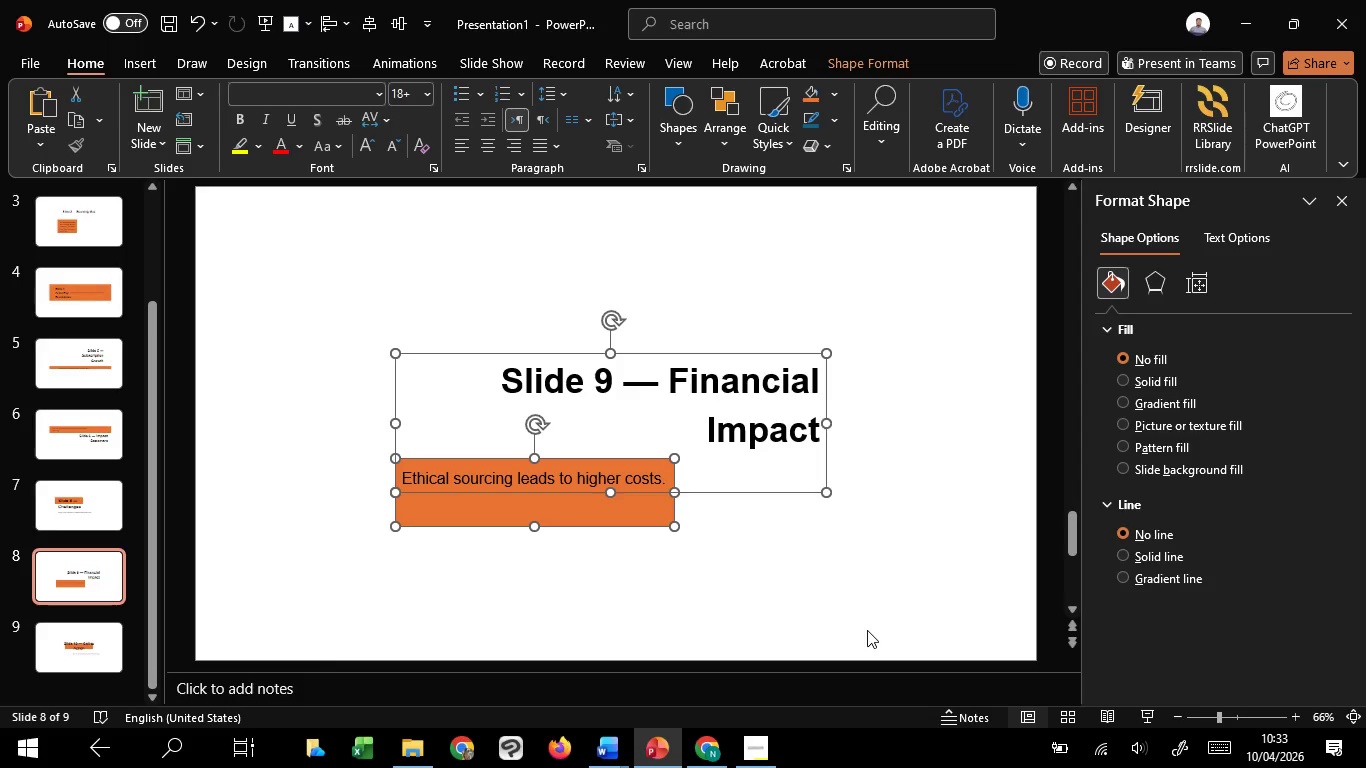 
key(Control+G)
 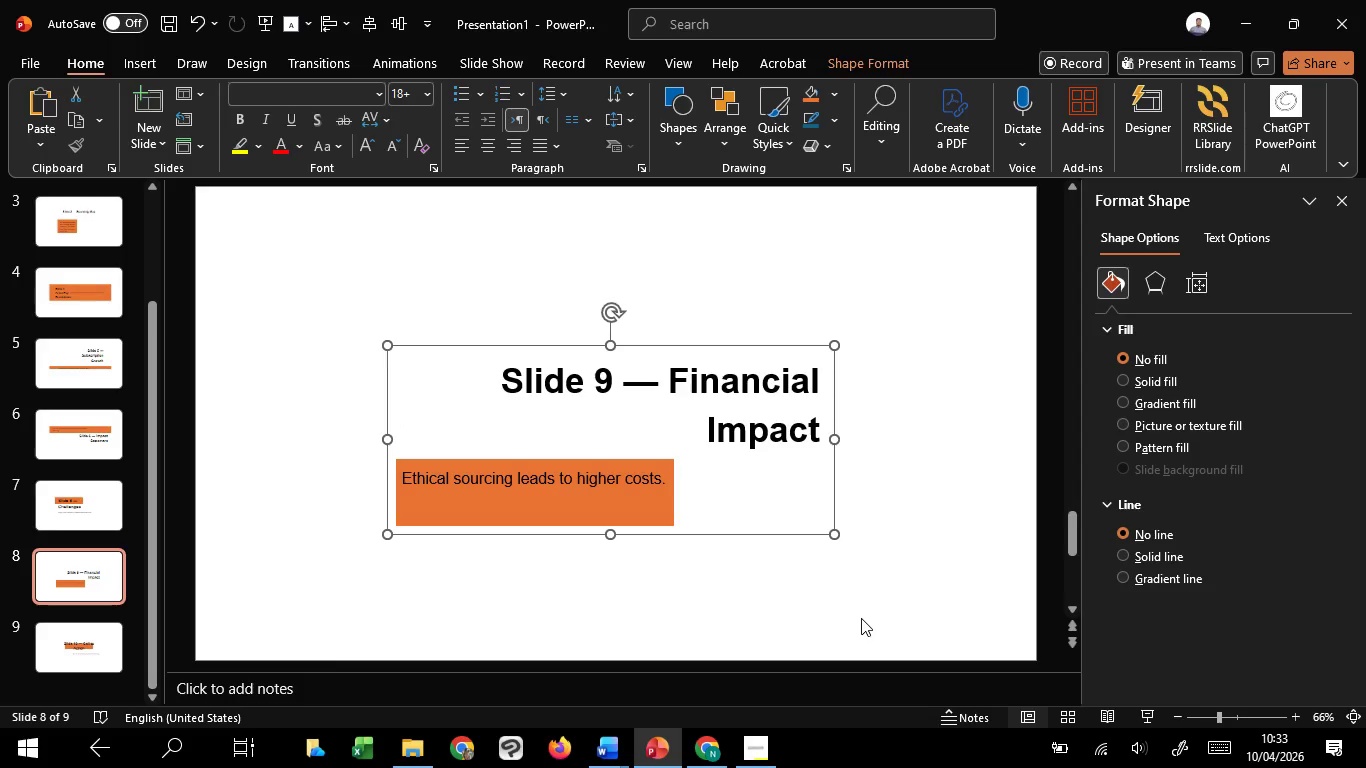 
scroll: coordinate [861, 618], scroll_direction: up, amount: 1.0
 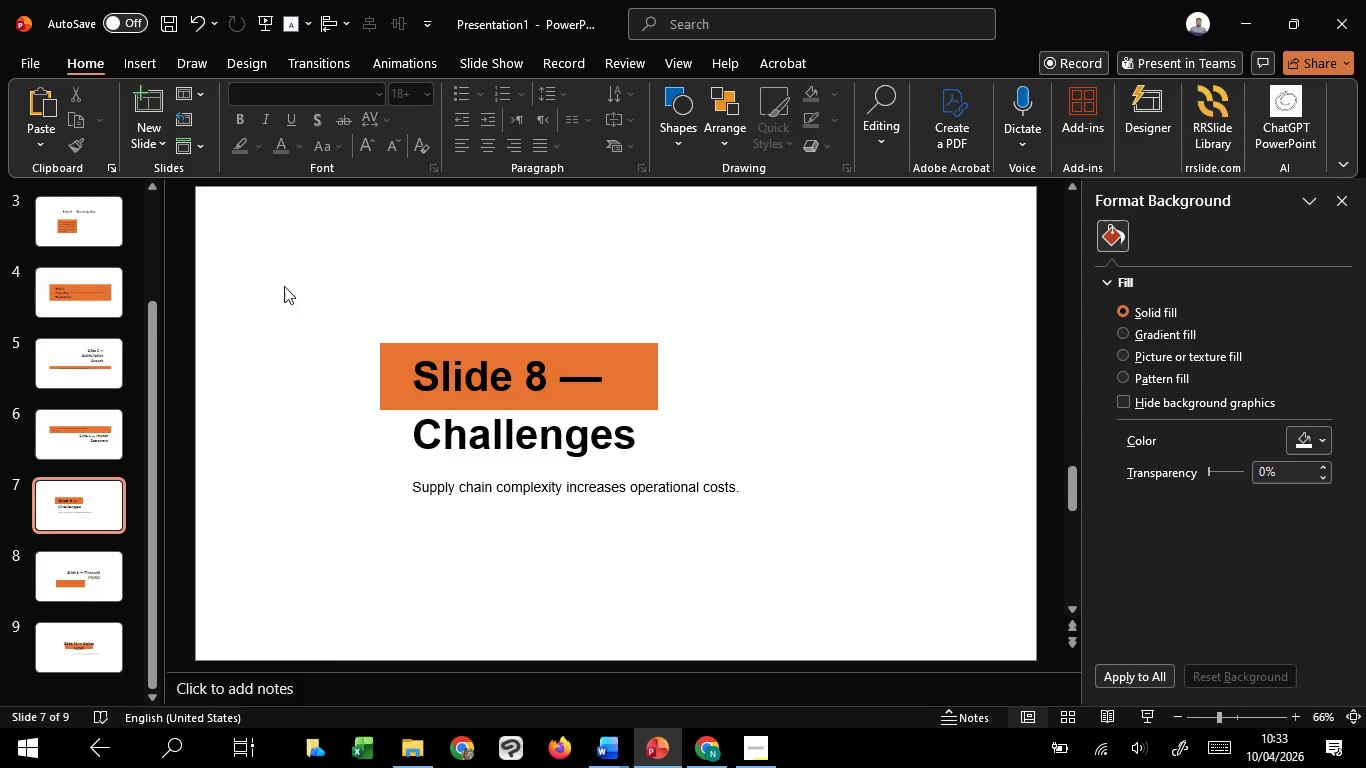 
left_click_drag(start_coordinate=[311, 268], to_coordinate=[1004, 556])
 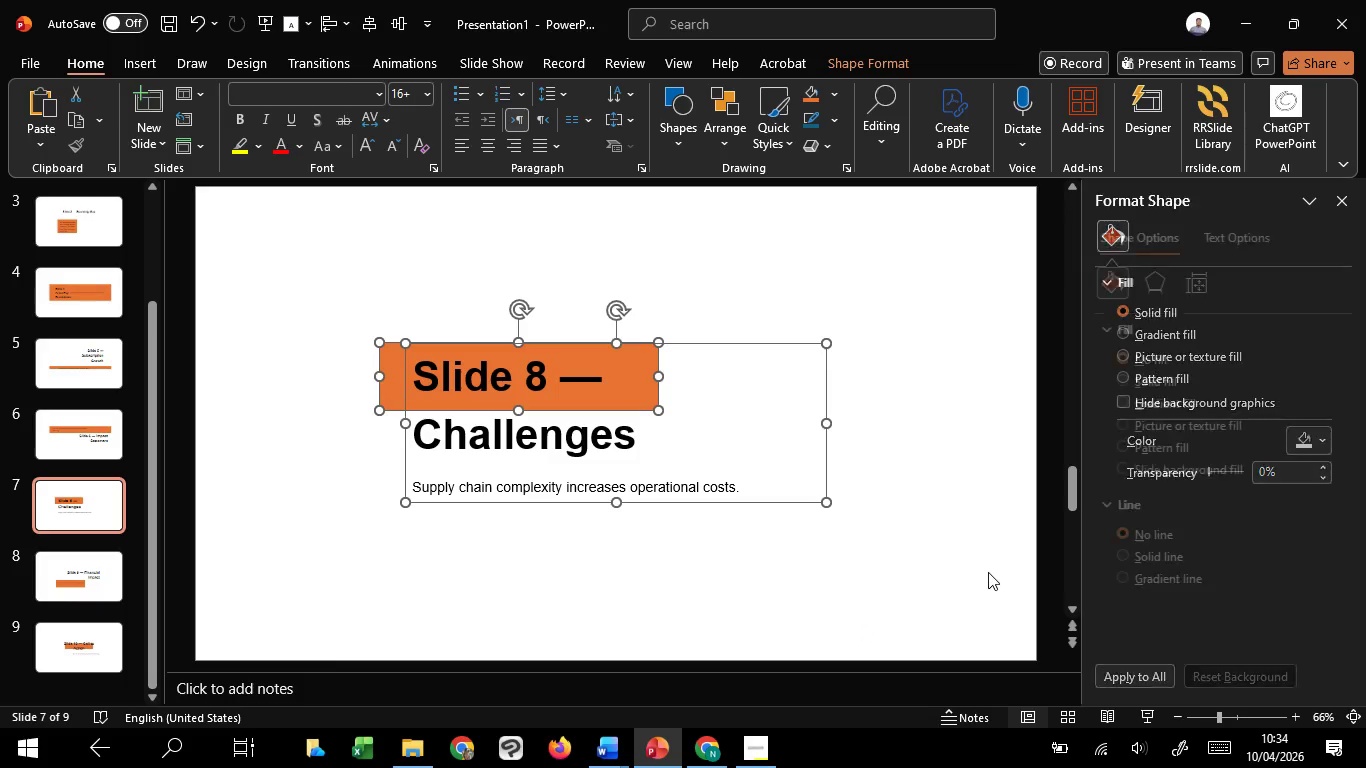 
key(Control+G)
 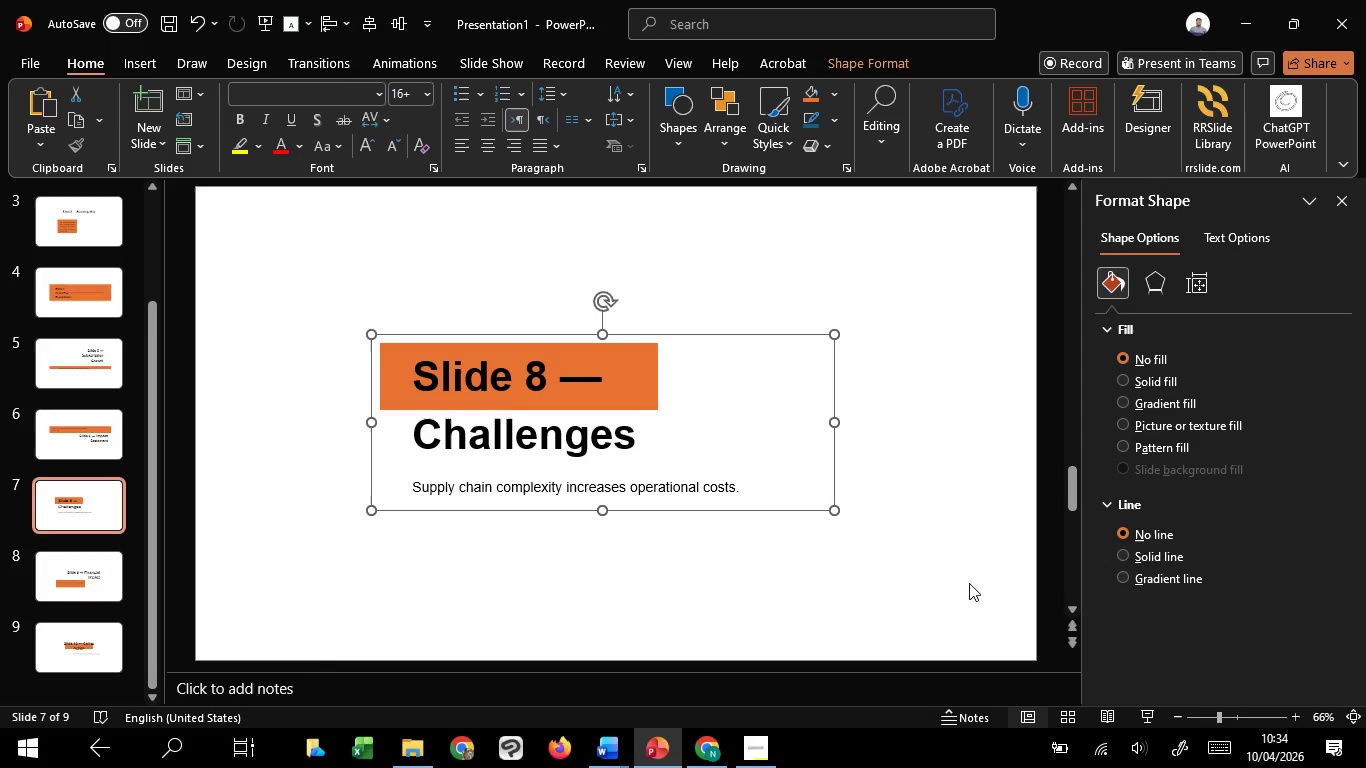 
scroll: coordinate [969, 583], scroll_direction: up, amount: 1.0
 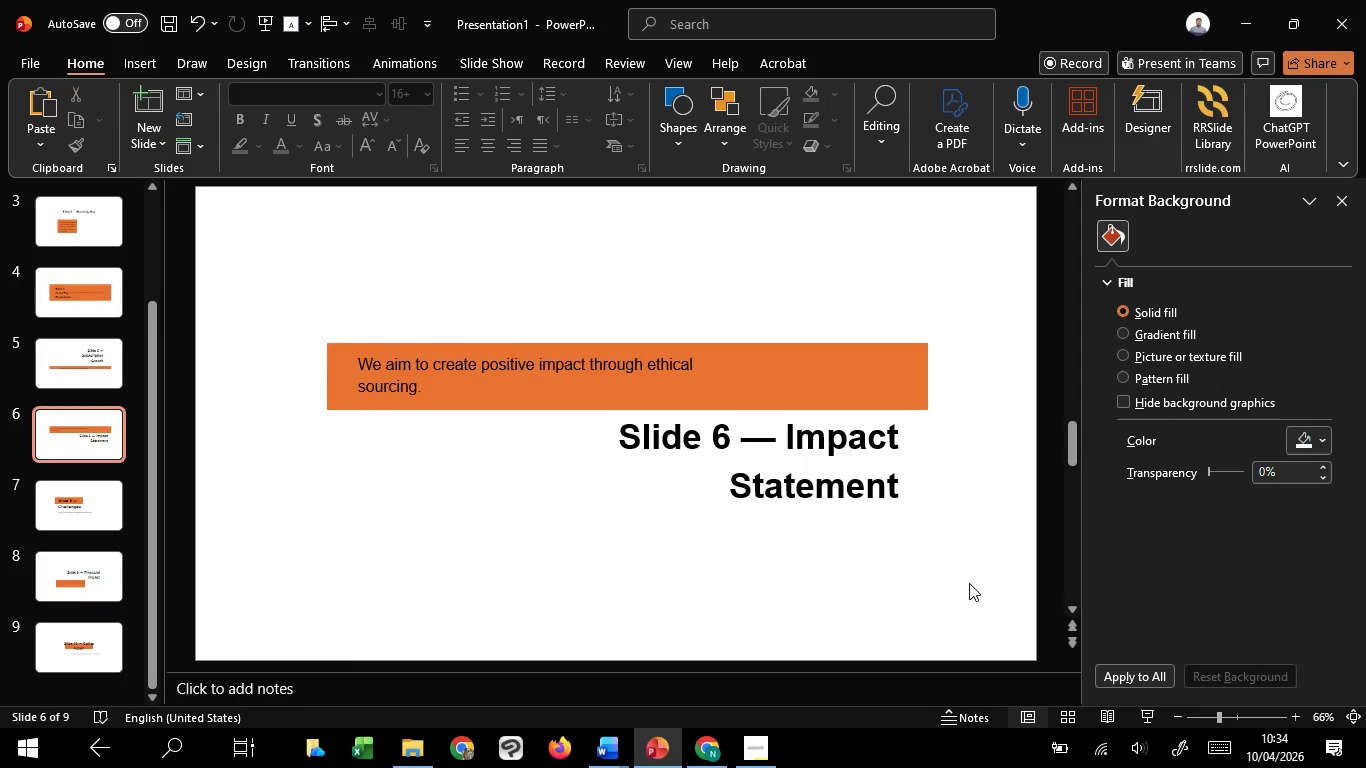 
hold_key(key=ControlLeft, duration=1.2)
scroll: coordinate [969, 583], scroll_direction: down, amount: 2.0
 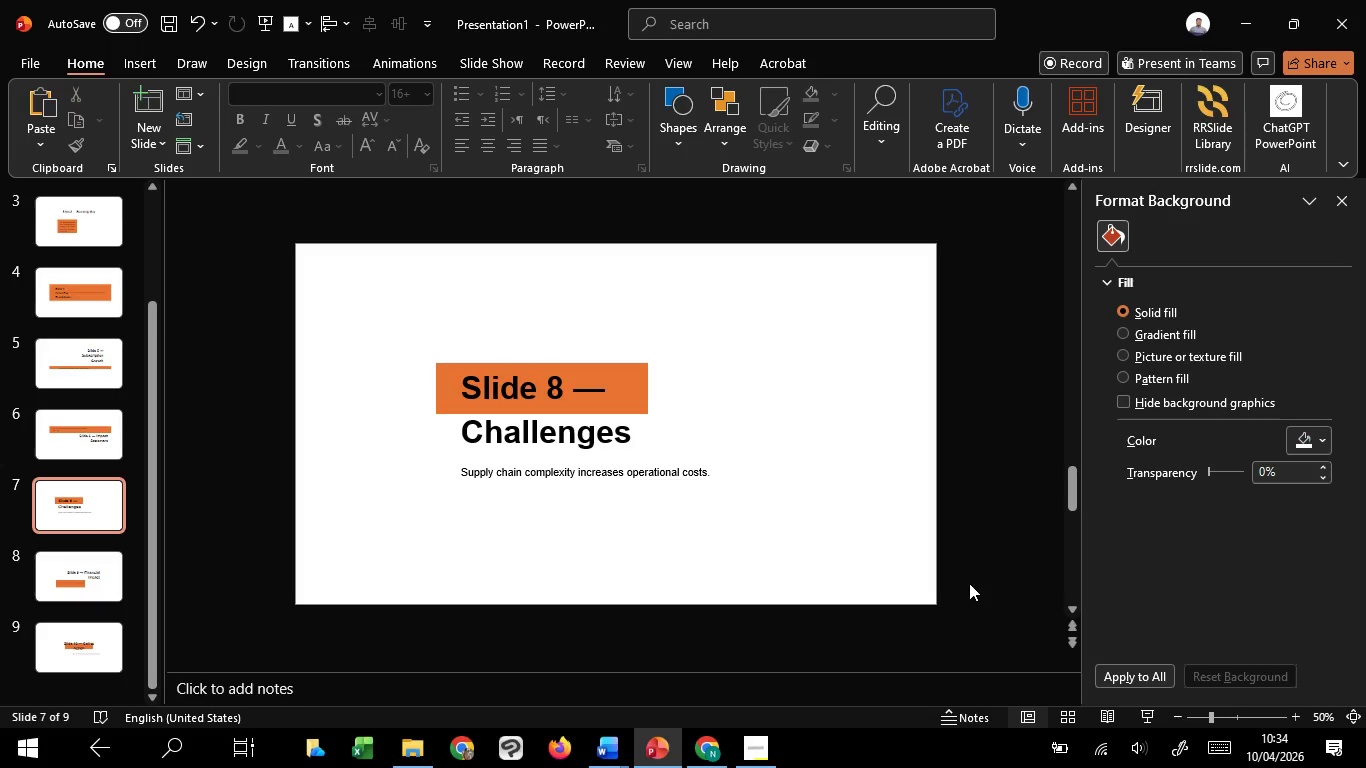 
scroll: coordinate [969, 583], scroll_direction: up, amount: 1.0
 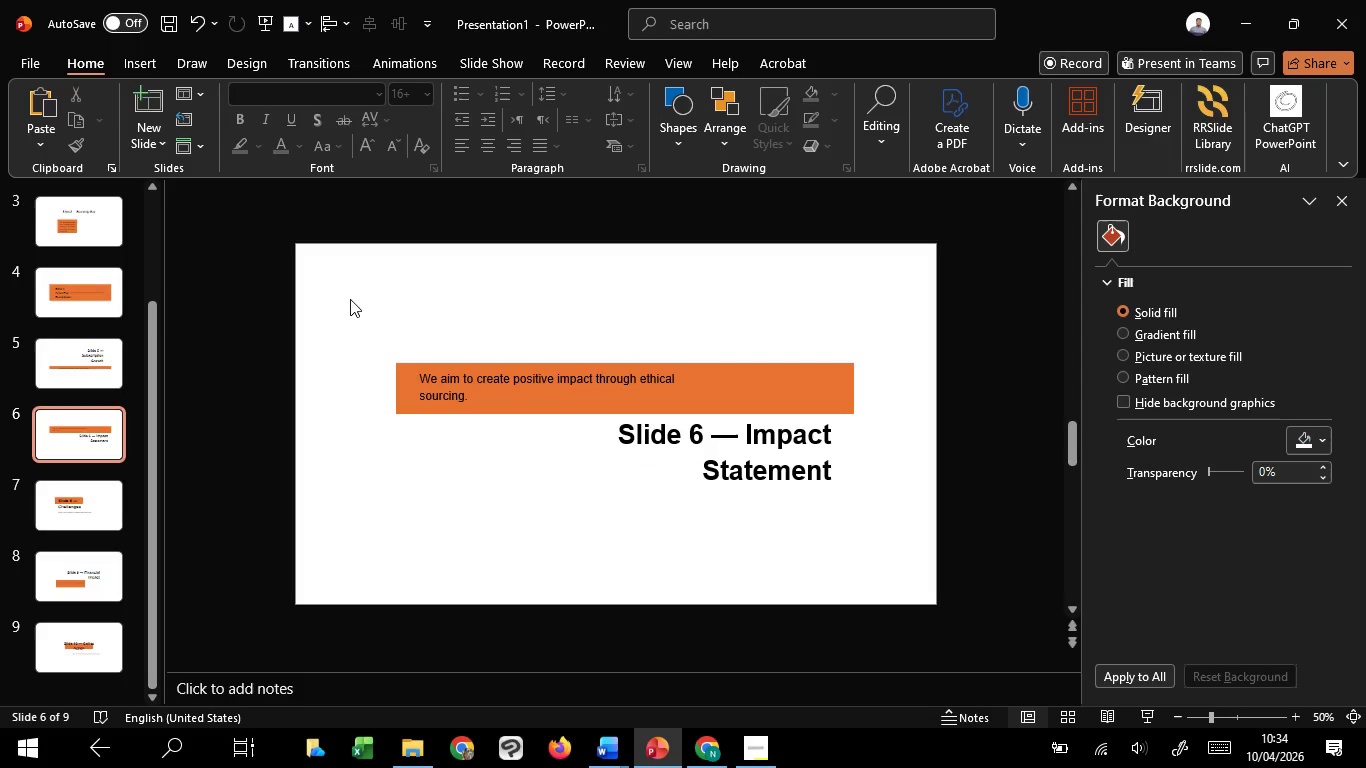 
left_click_drag(start_coordinate=[349, 300], to_coordinate=[887, 563])
 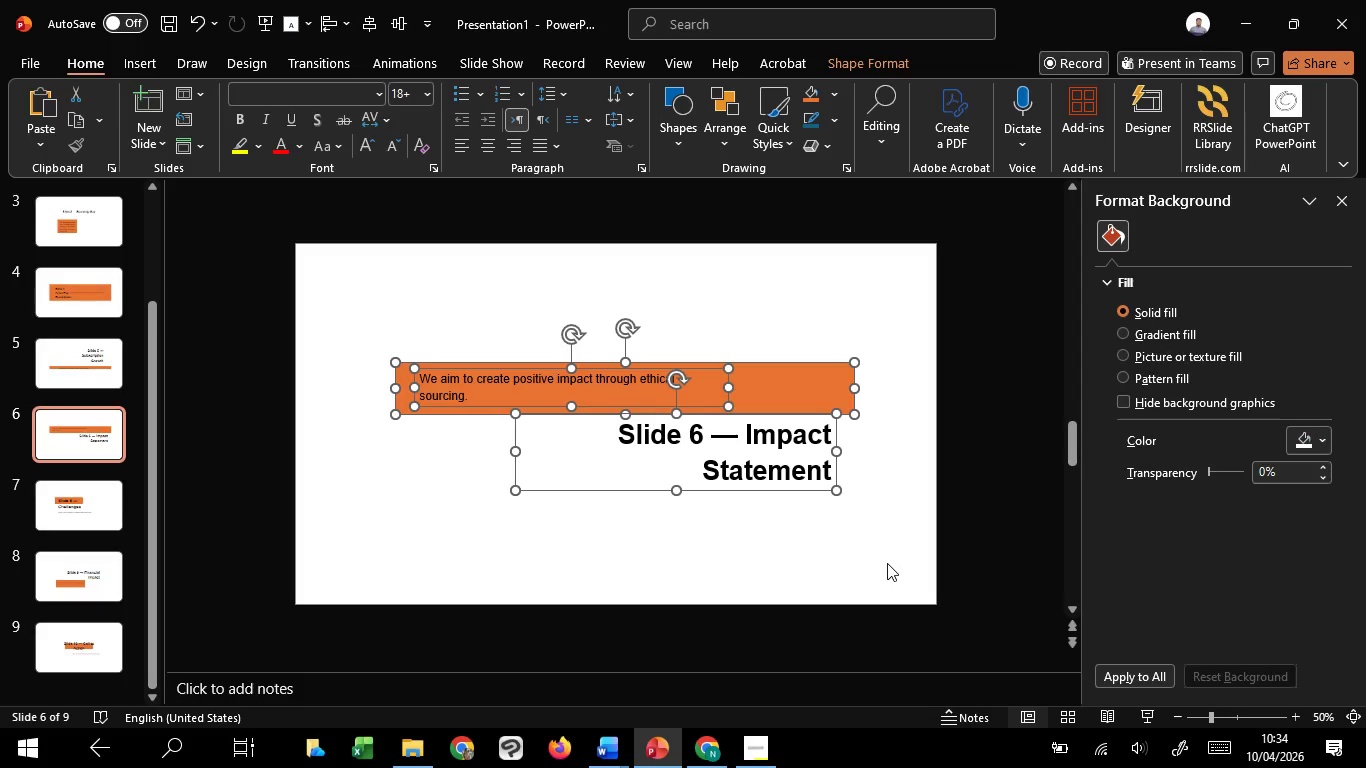 
key(Control+G)
 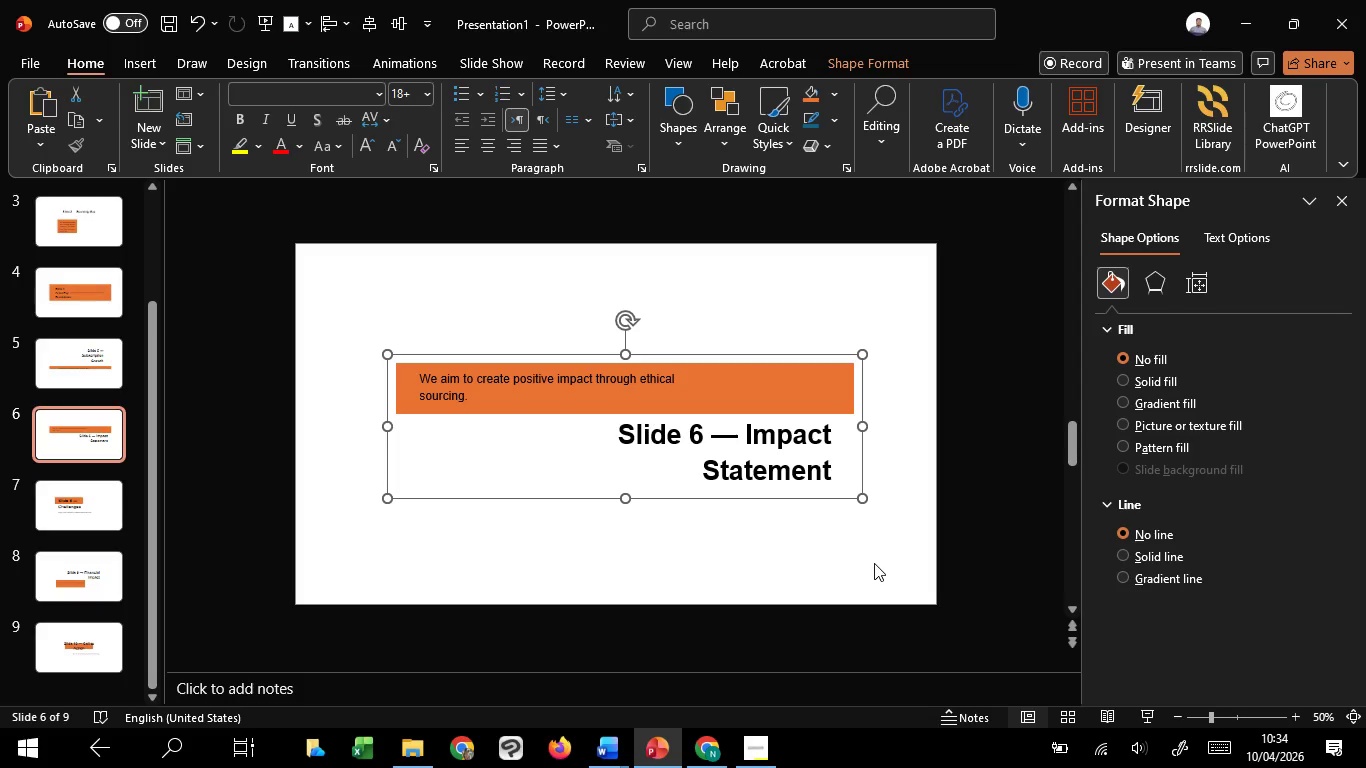 
scroll: coordinate [874, 563], scroll_direction: up, amount: 1.0
 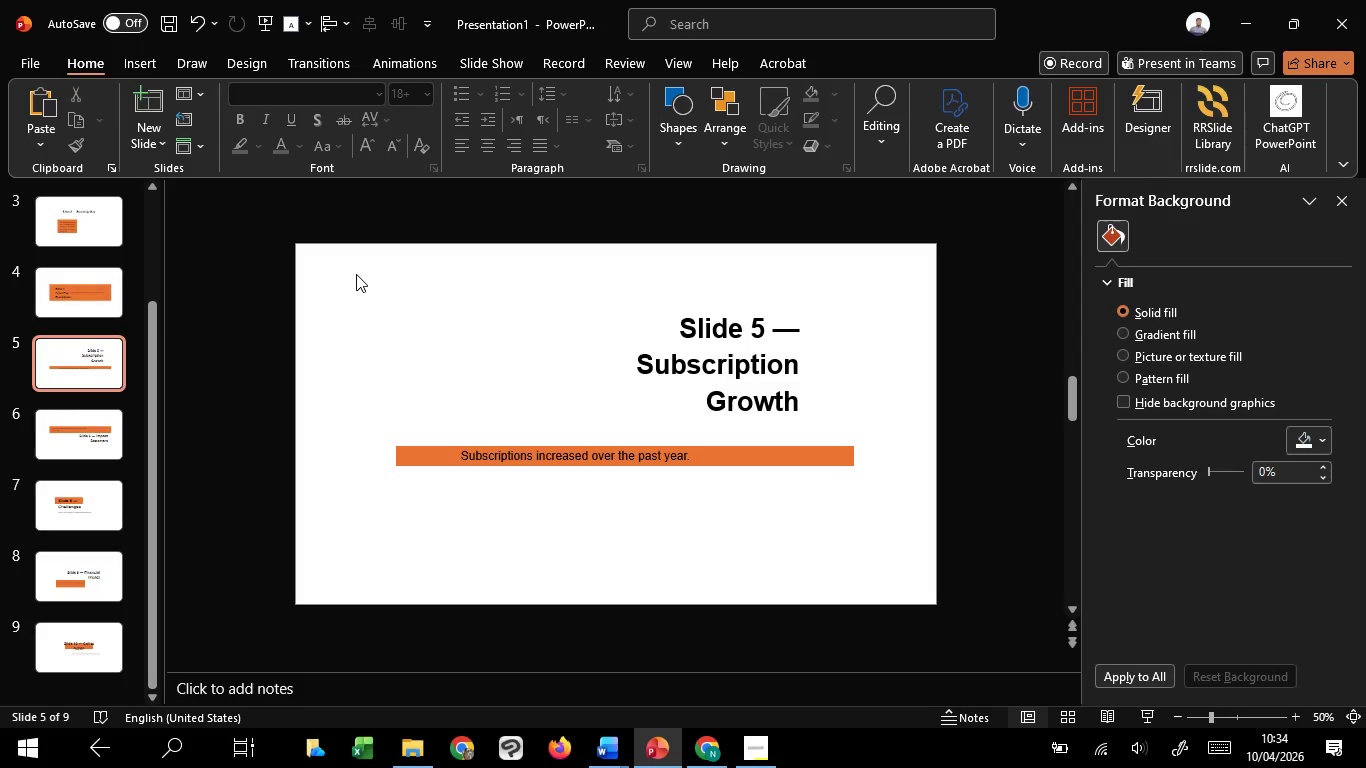 
left_click_drag(start_coordinate=[356, 274], to_coordinate=[873, 571])
 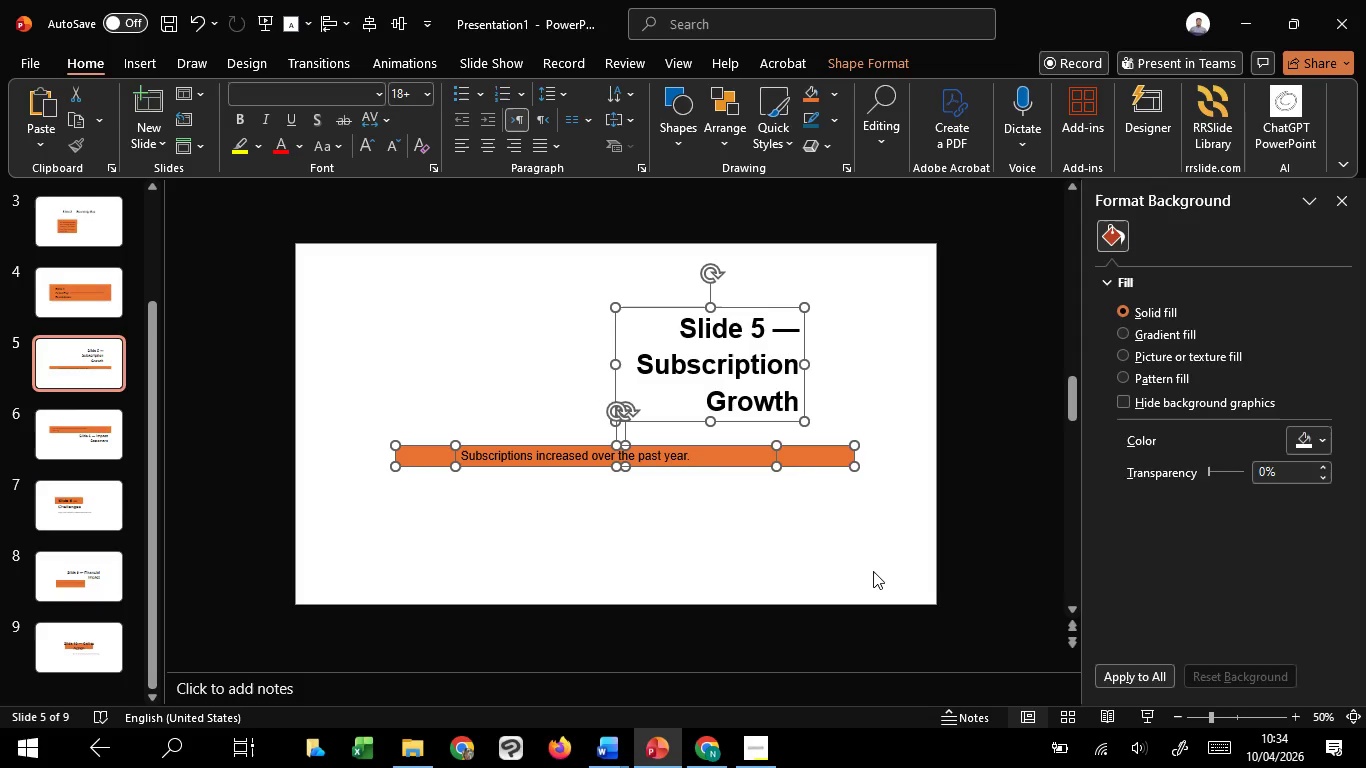 
hold_key(key=ControlLeft, duration=1.5)
 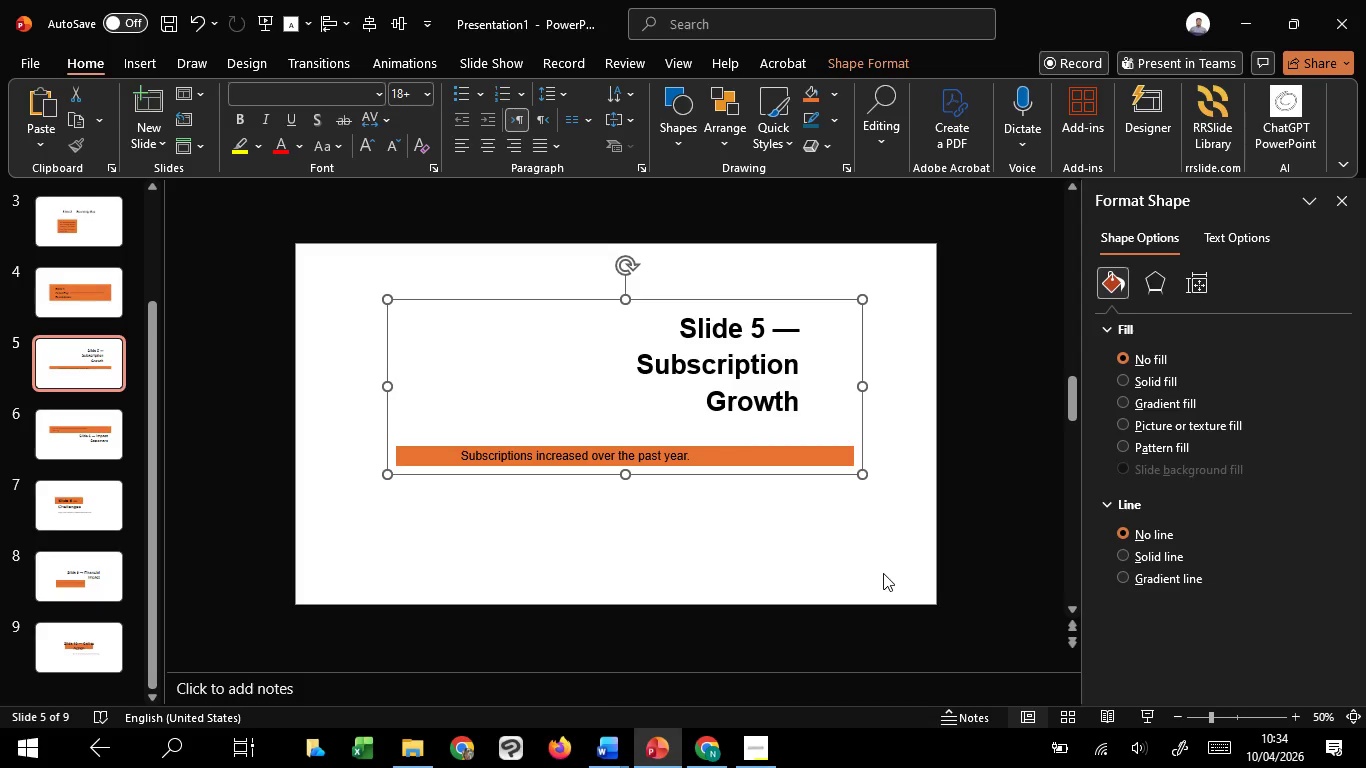 
key(Control+G)
 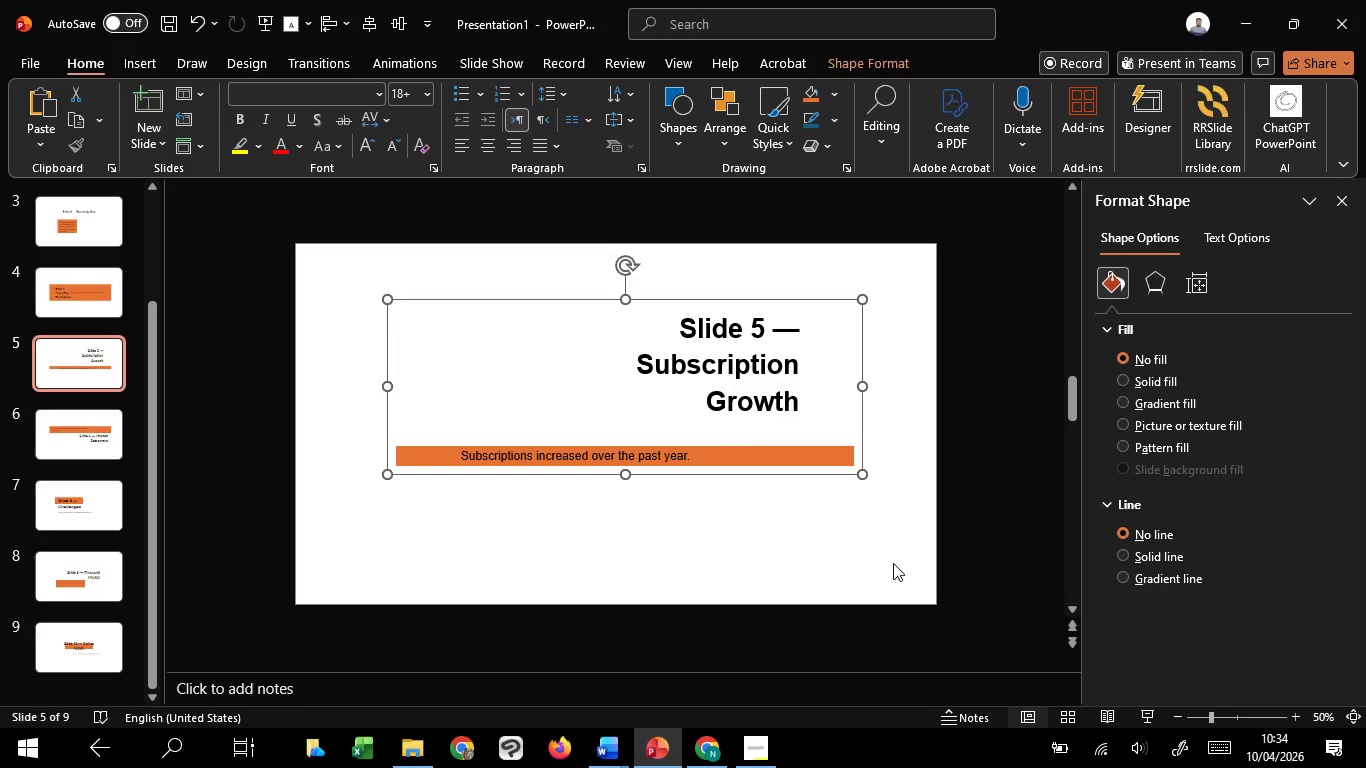 
left_click([893, 563])
 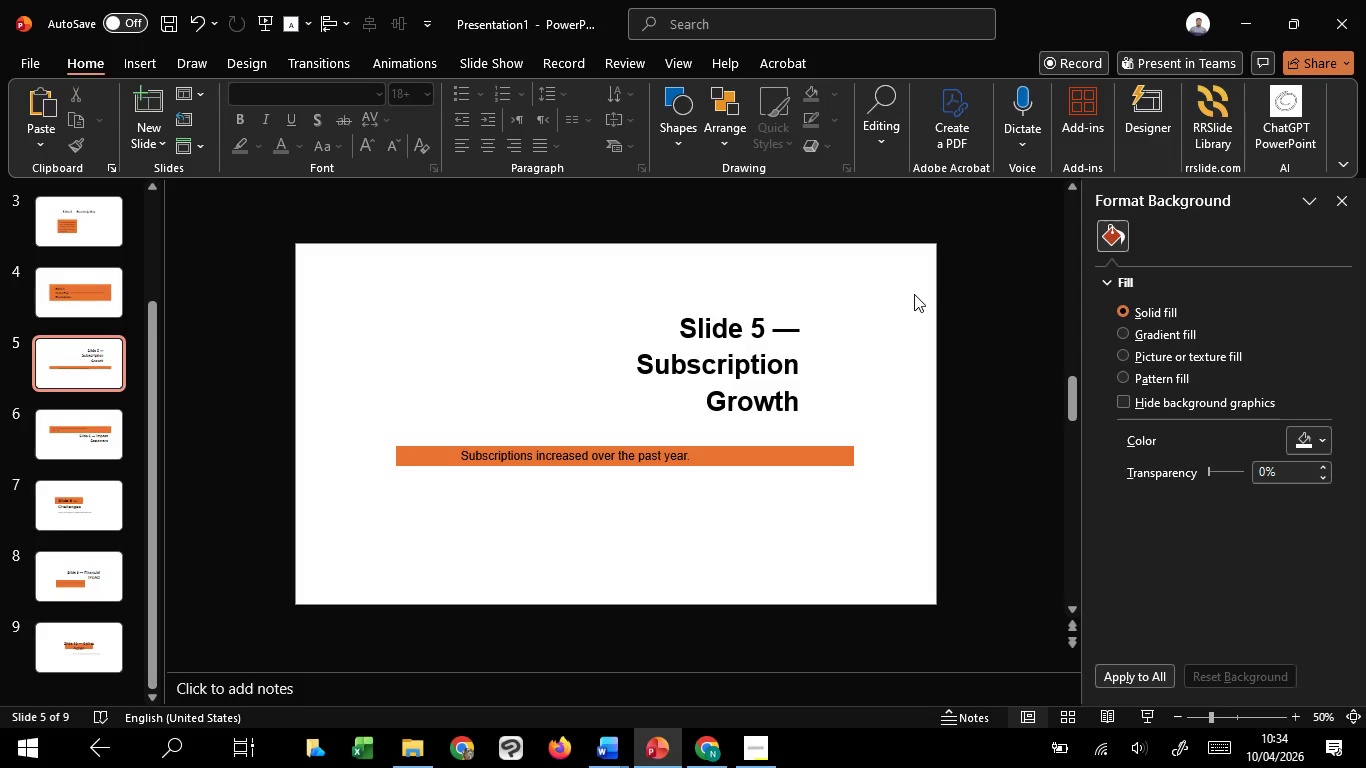 
left_click_drag(start_coordinate=[914, 270], to_coordinate=[337, 561])
 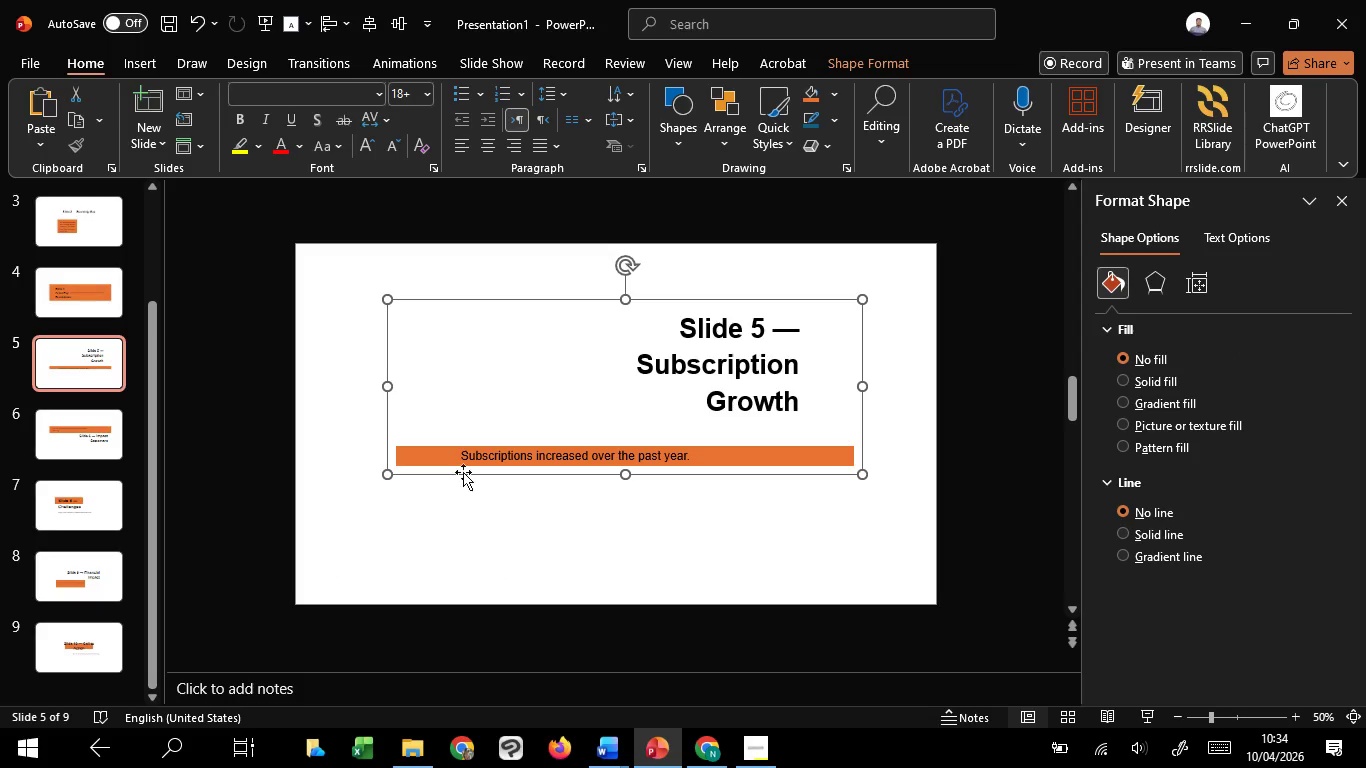 
scroll: coordinate [465, 470], scroll_direction: up, amount: 1.0
 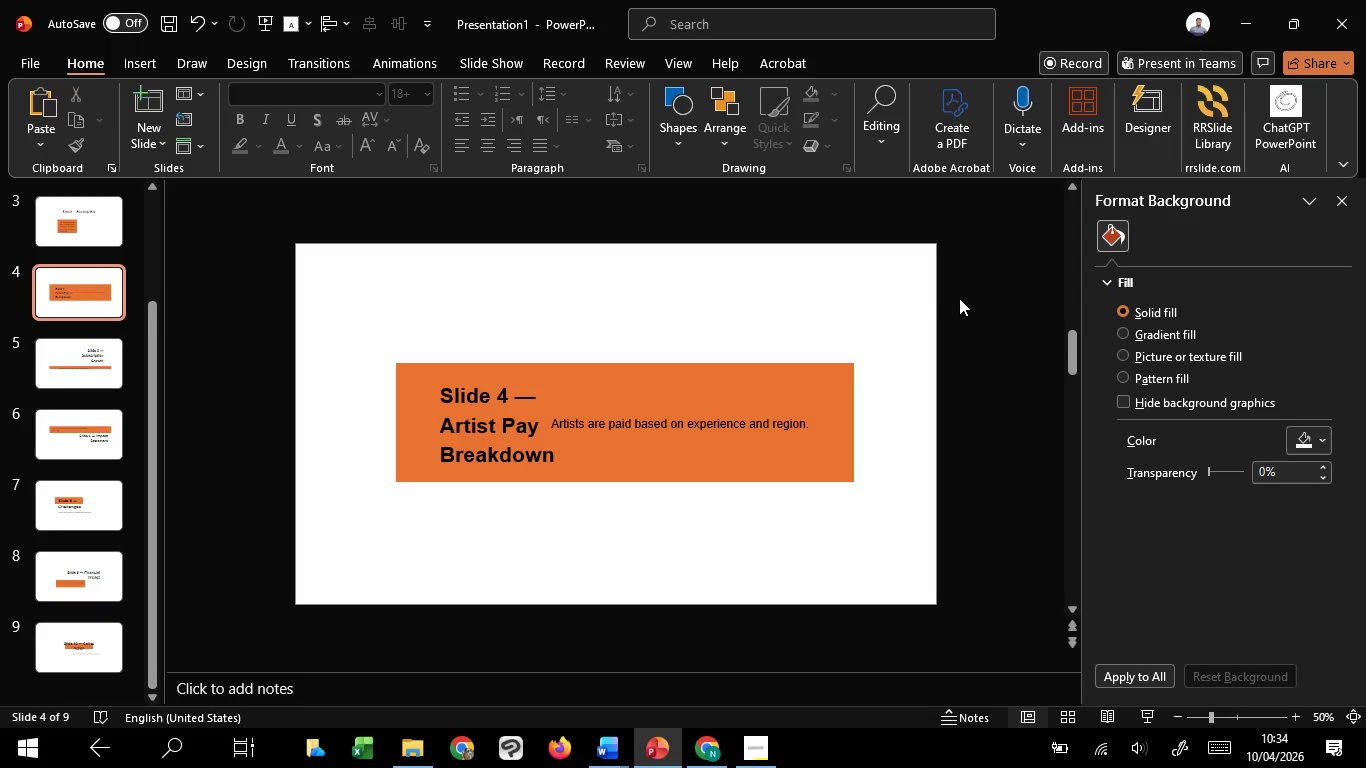 
left_click_drag(start_coordinate=[903, 295], to_coordinate=[325, 554])
 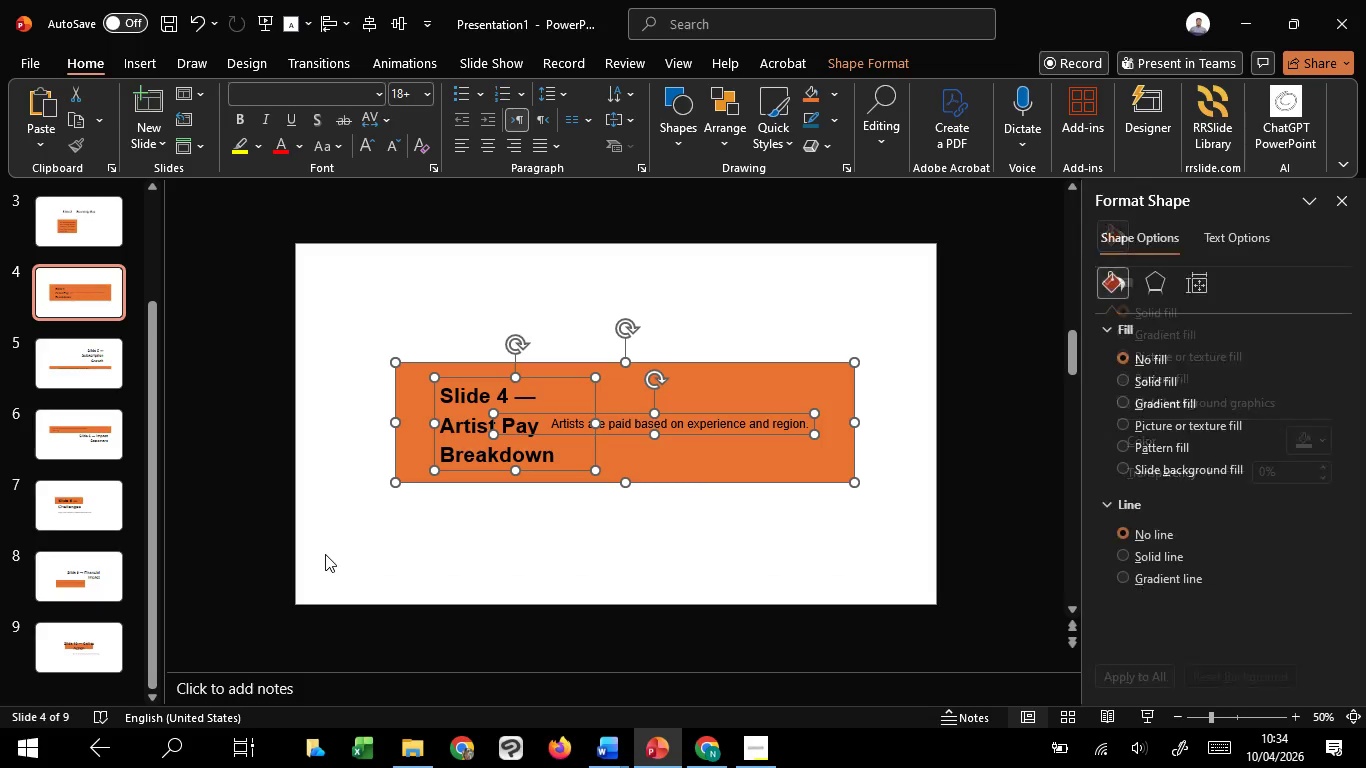 
key(Control+G)
 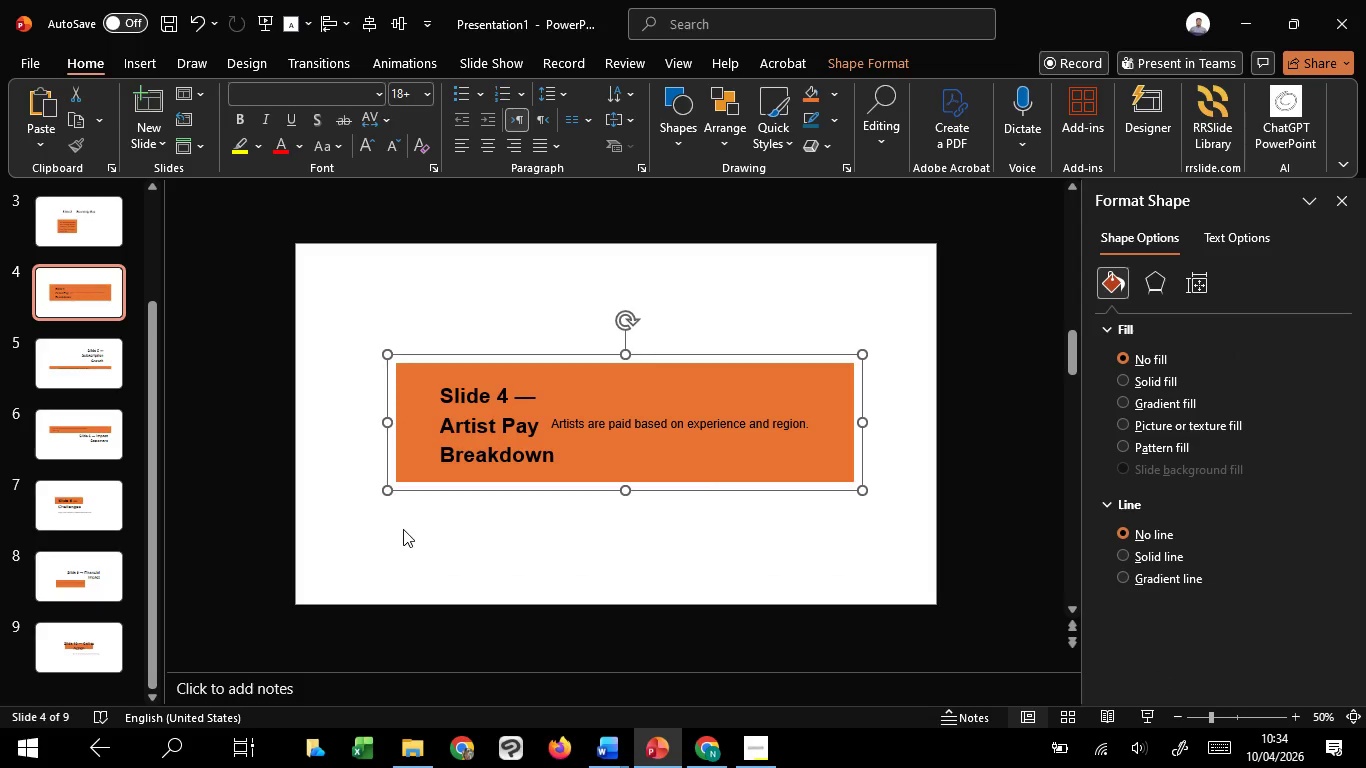 
left_click([403, 529])
 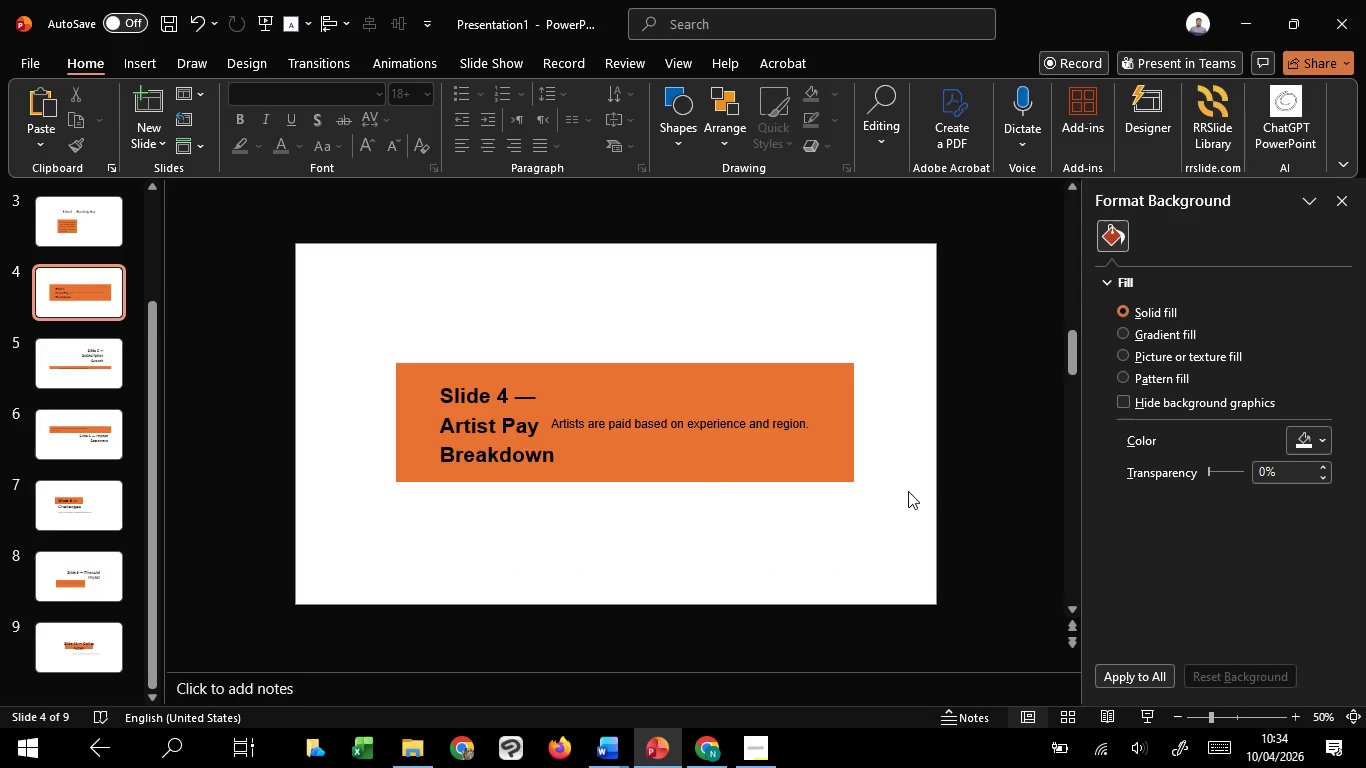 
scroll: coordinate [908, 491], scroll_direction: up, amount: 1.0
 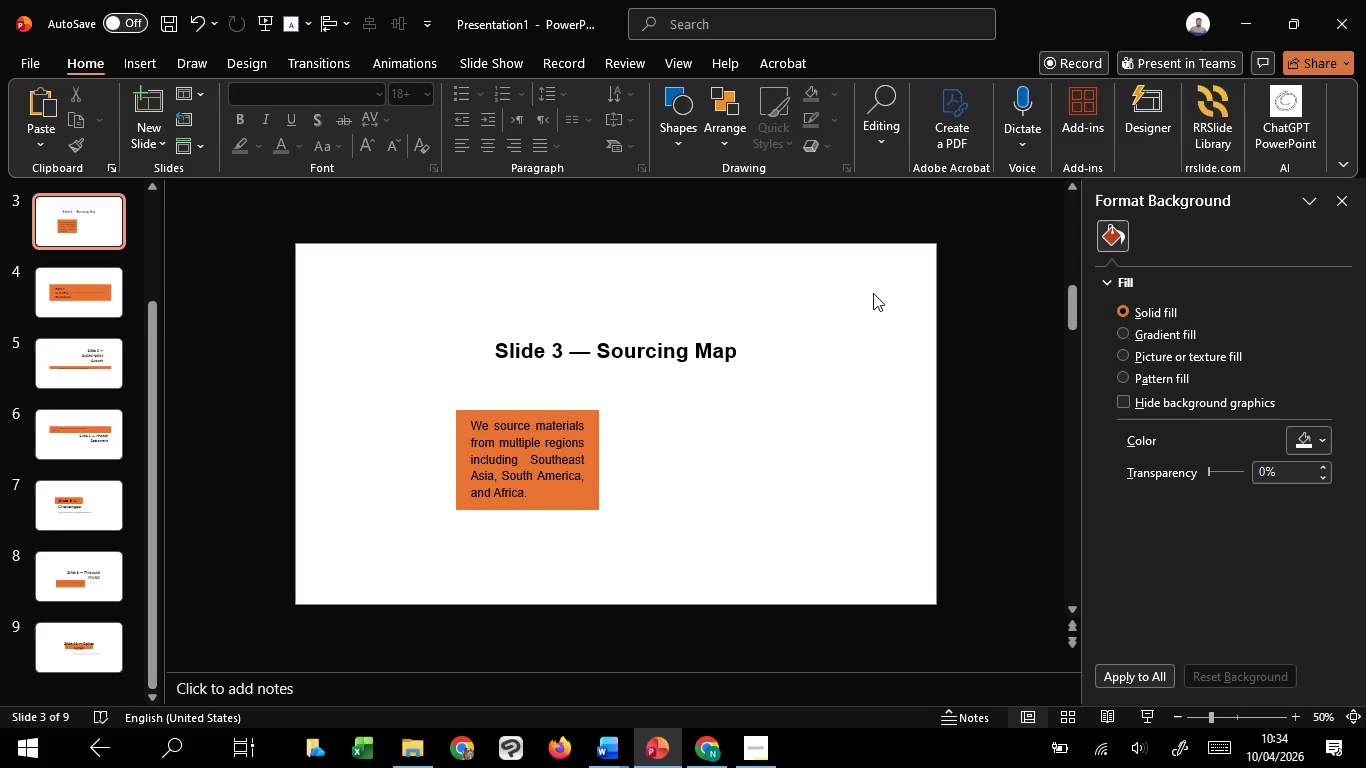 
left_click_drag(start_coordinate=[893, 282], to_coordinate=[364, 557])
 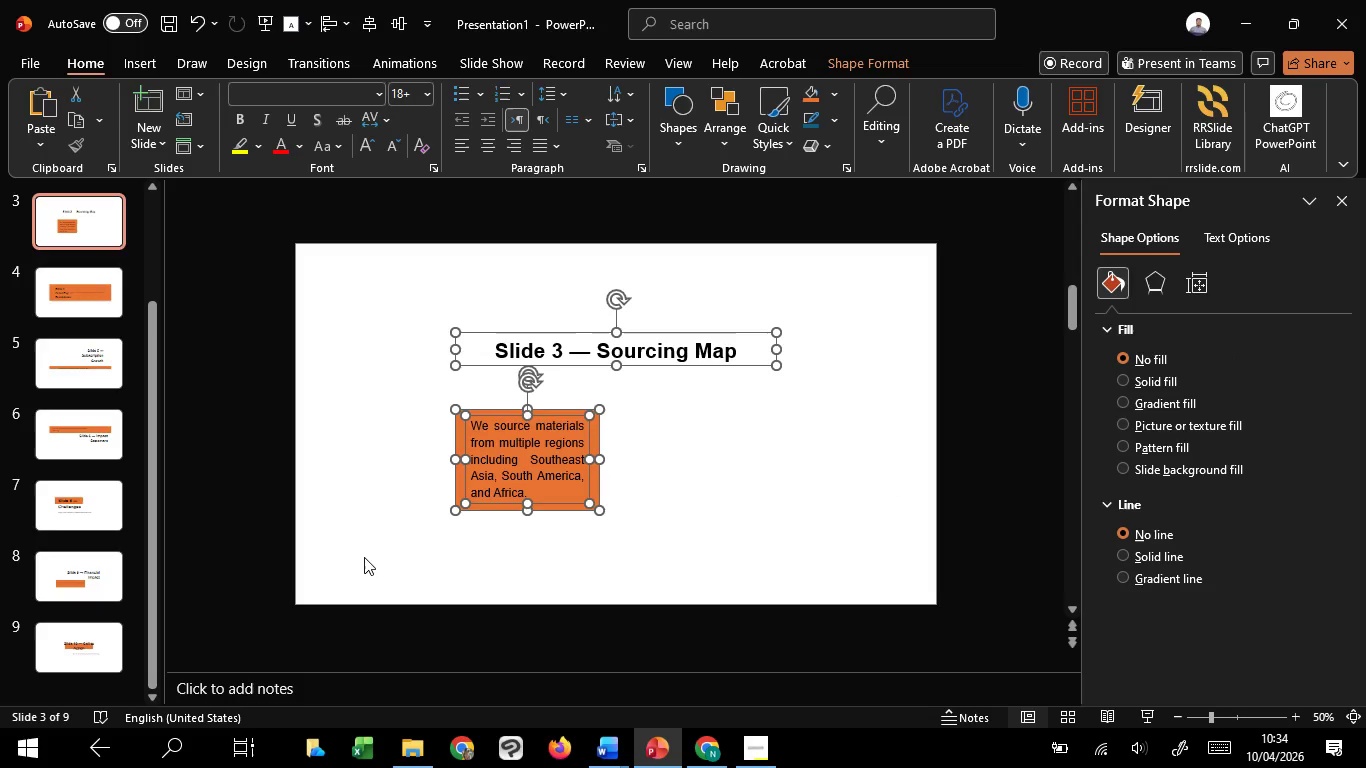 
key(Control+G)
 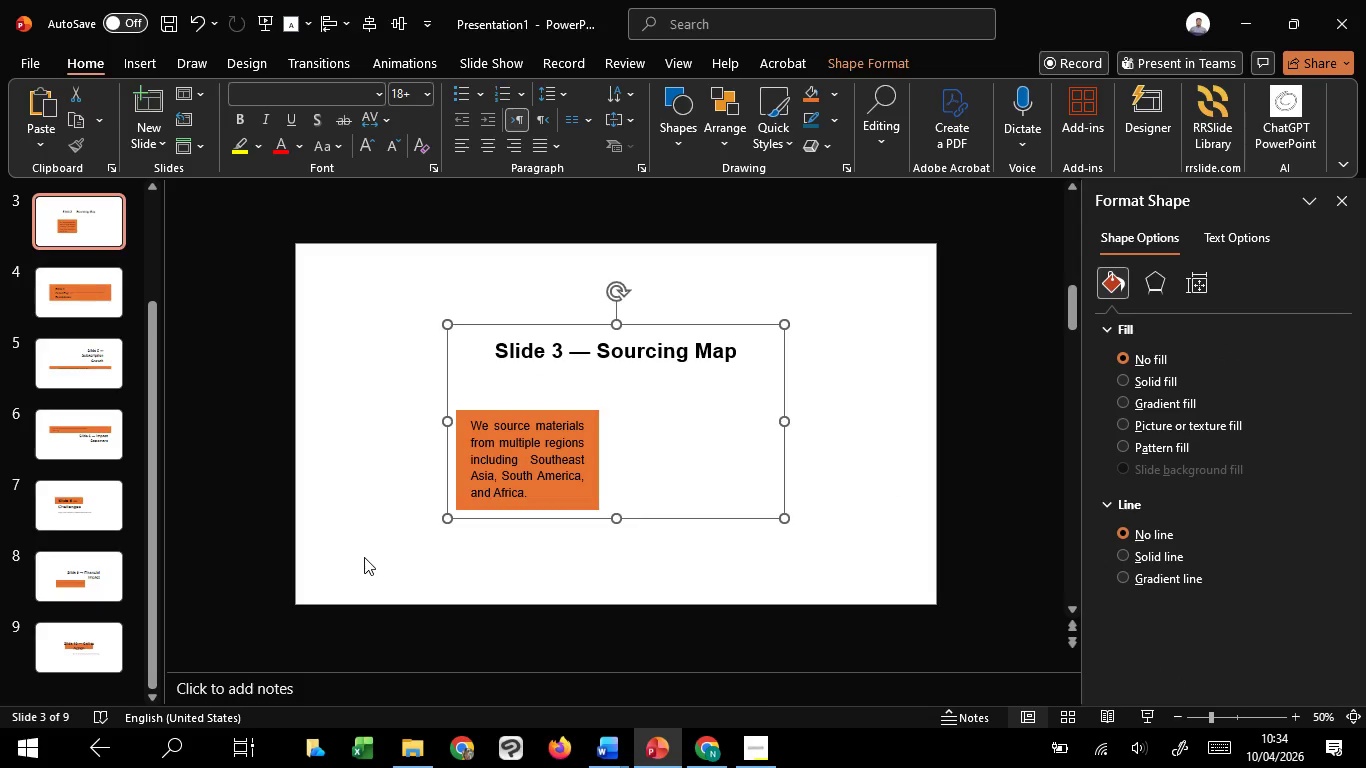 
left_click([364, 557])
 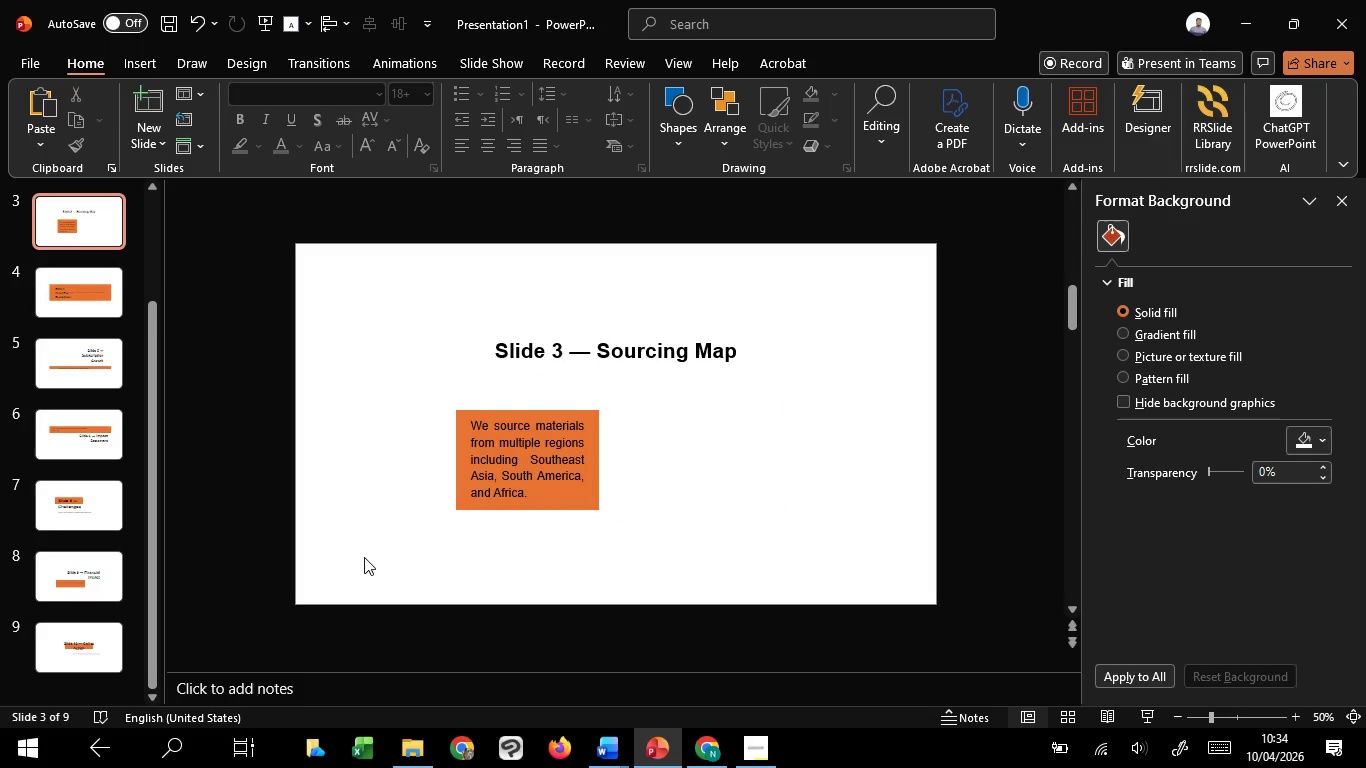 
scroll: coordinate [364, 557], scroll_direction: up, amount: 1.0
 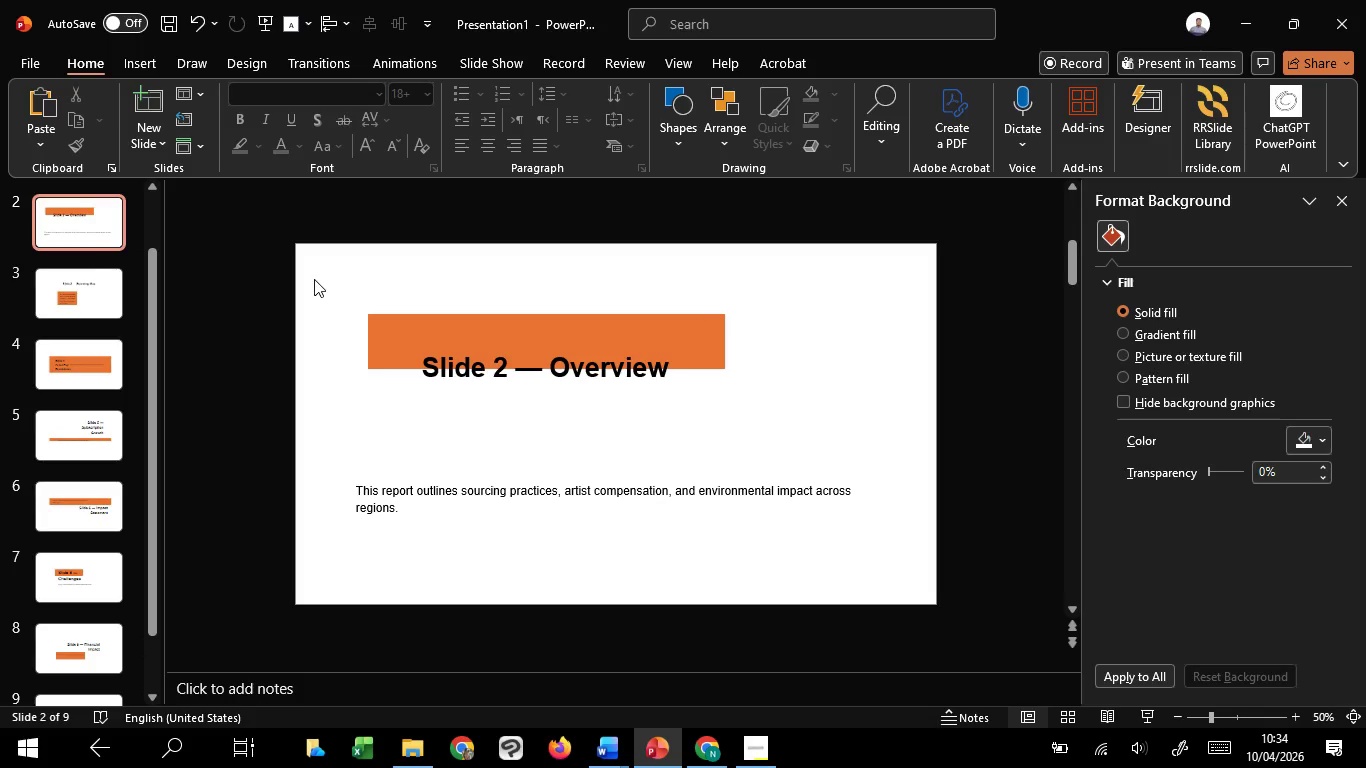 
left_click_drag(start_coordinate=[314, 279], to_coordinate=[996, 544])
 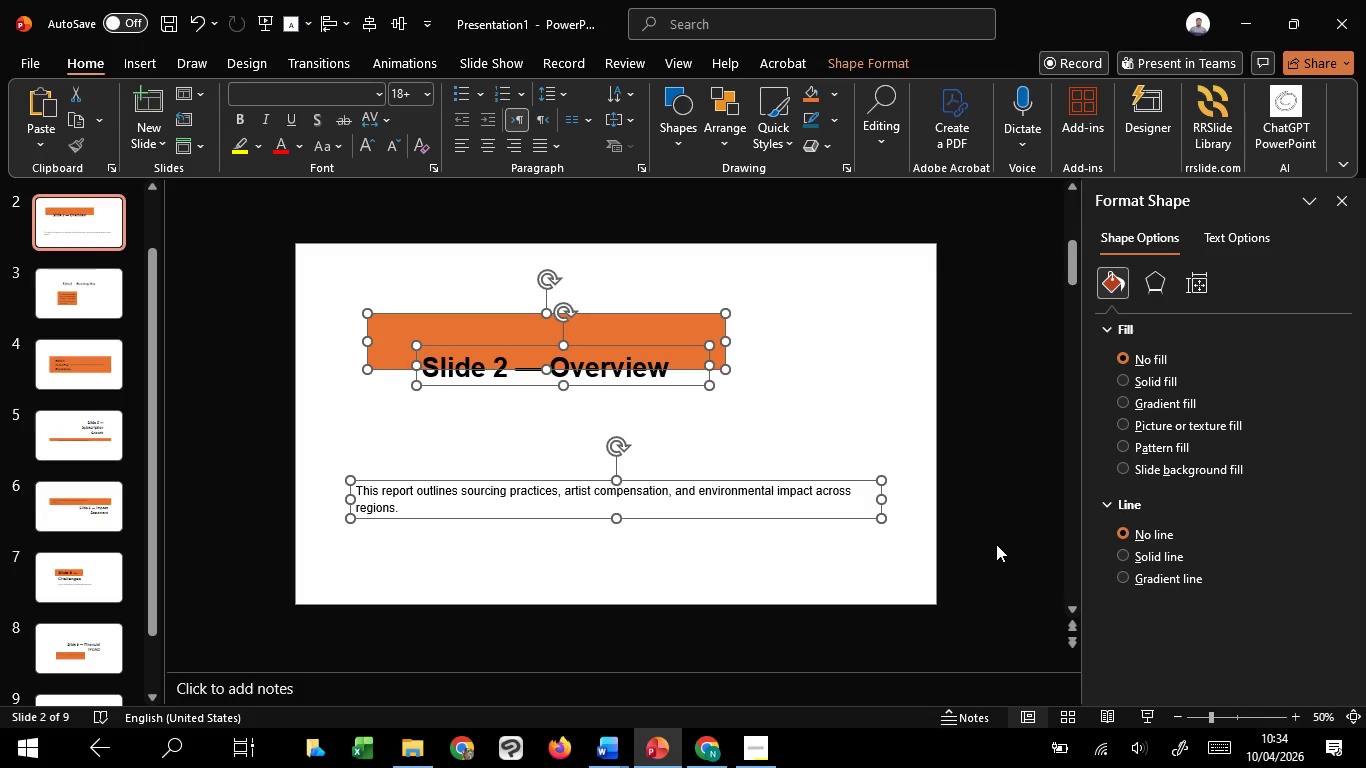 
key(Control+G)
 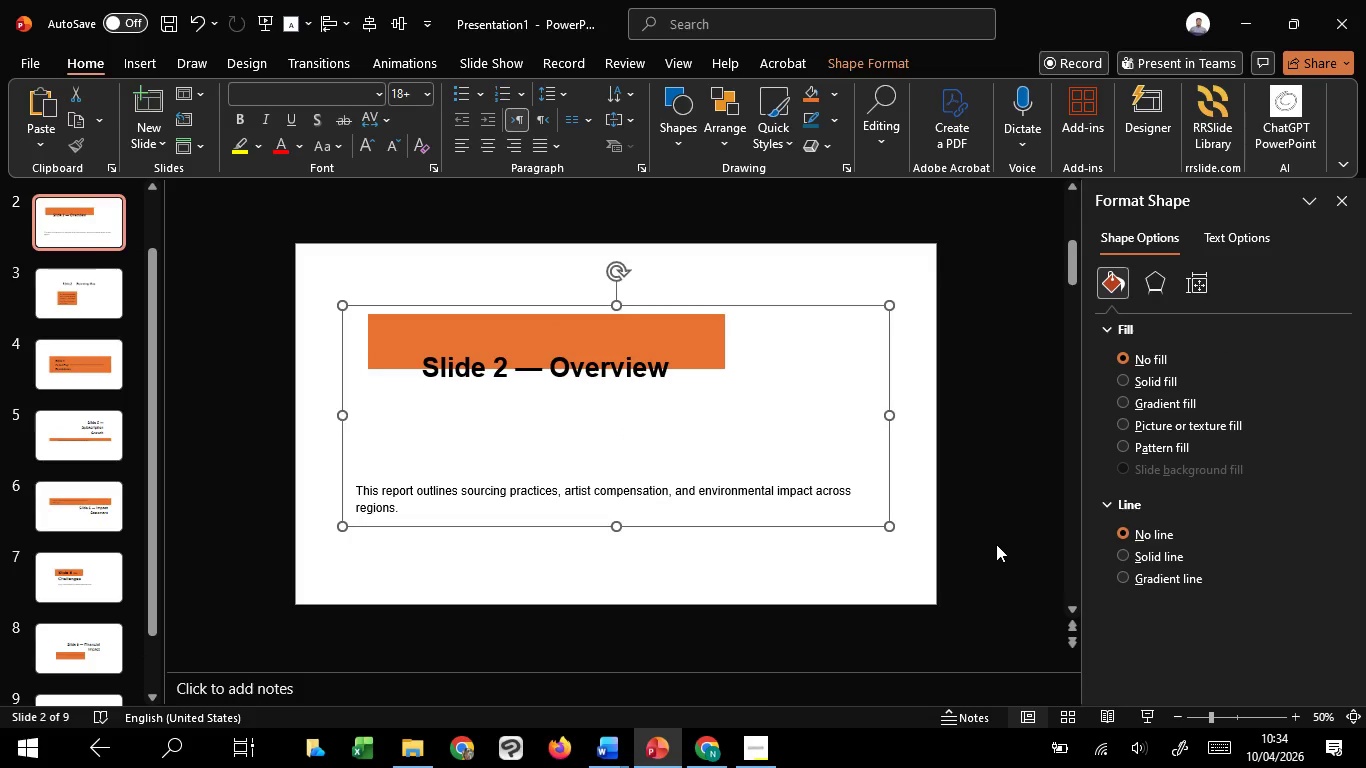 
left_click([996, 544])
 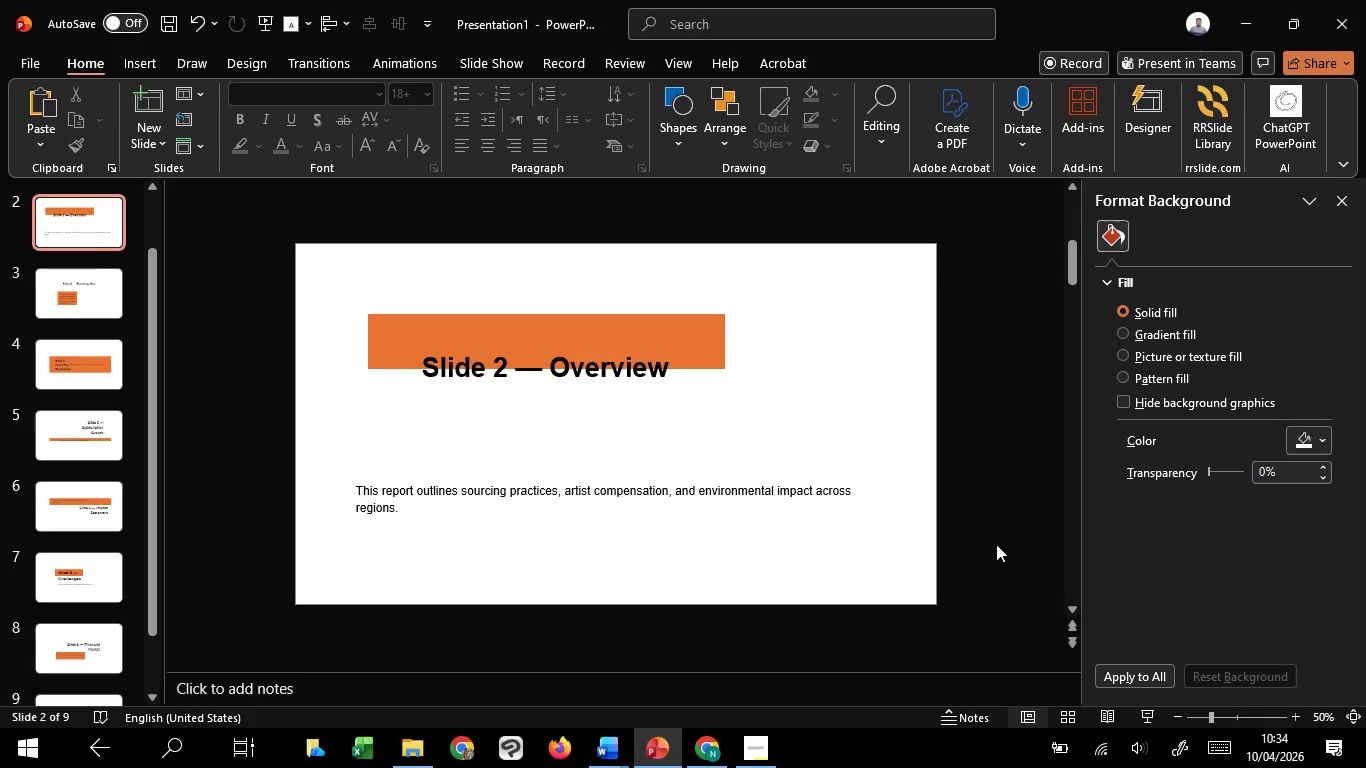 
wait(5.89)
 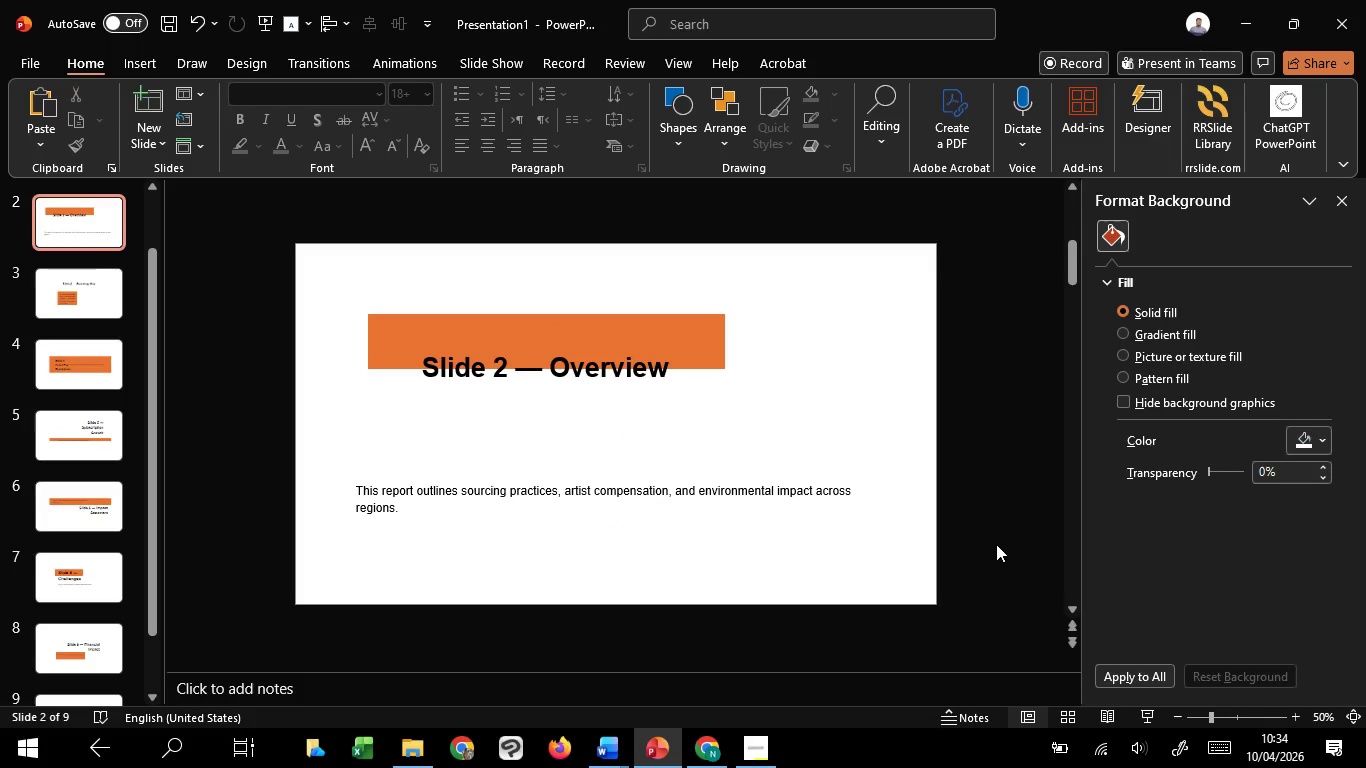 
scroll: coordinate [996, 544], scroll_direction: up, amount: 1.0
 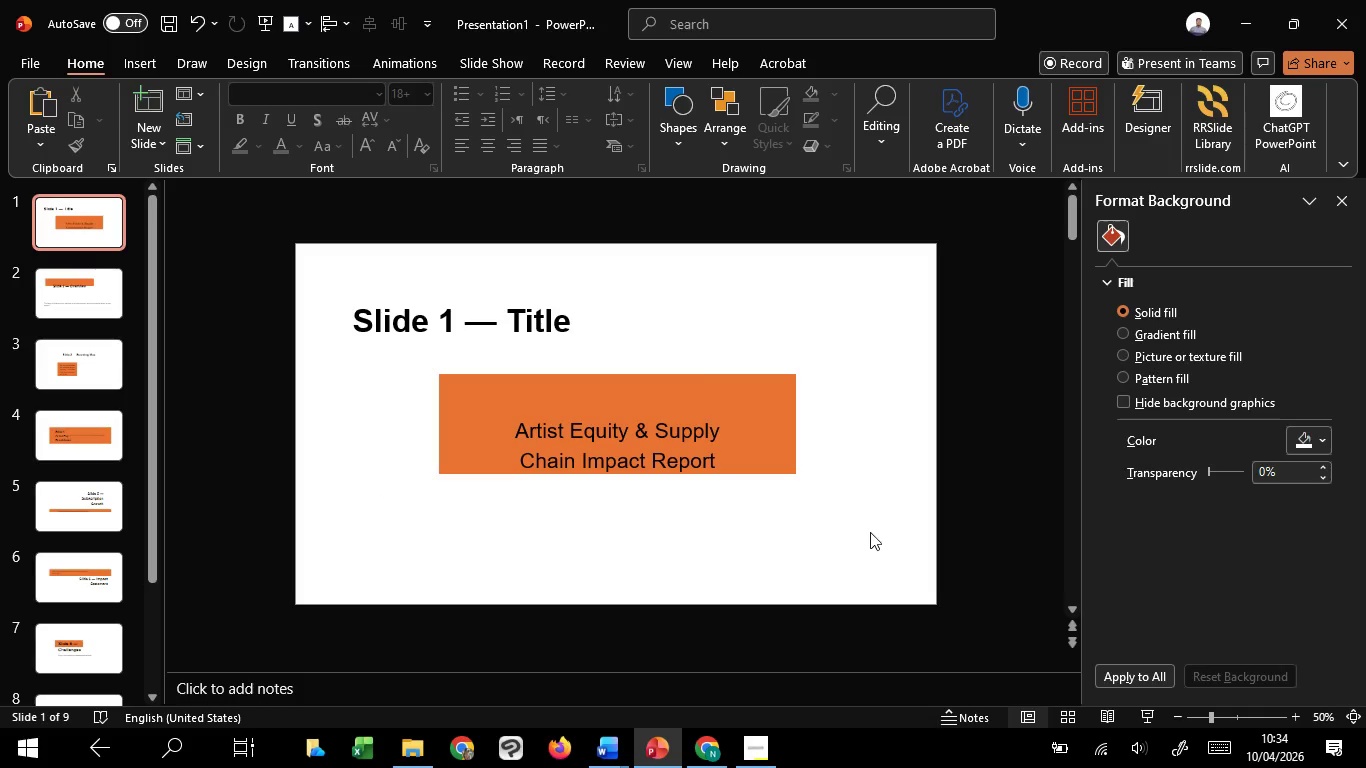 
left_click_drag(start_coordinate=[887, 288], to_coordinate=[306, 522])
 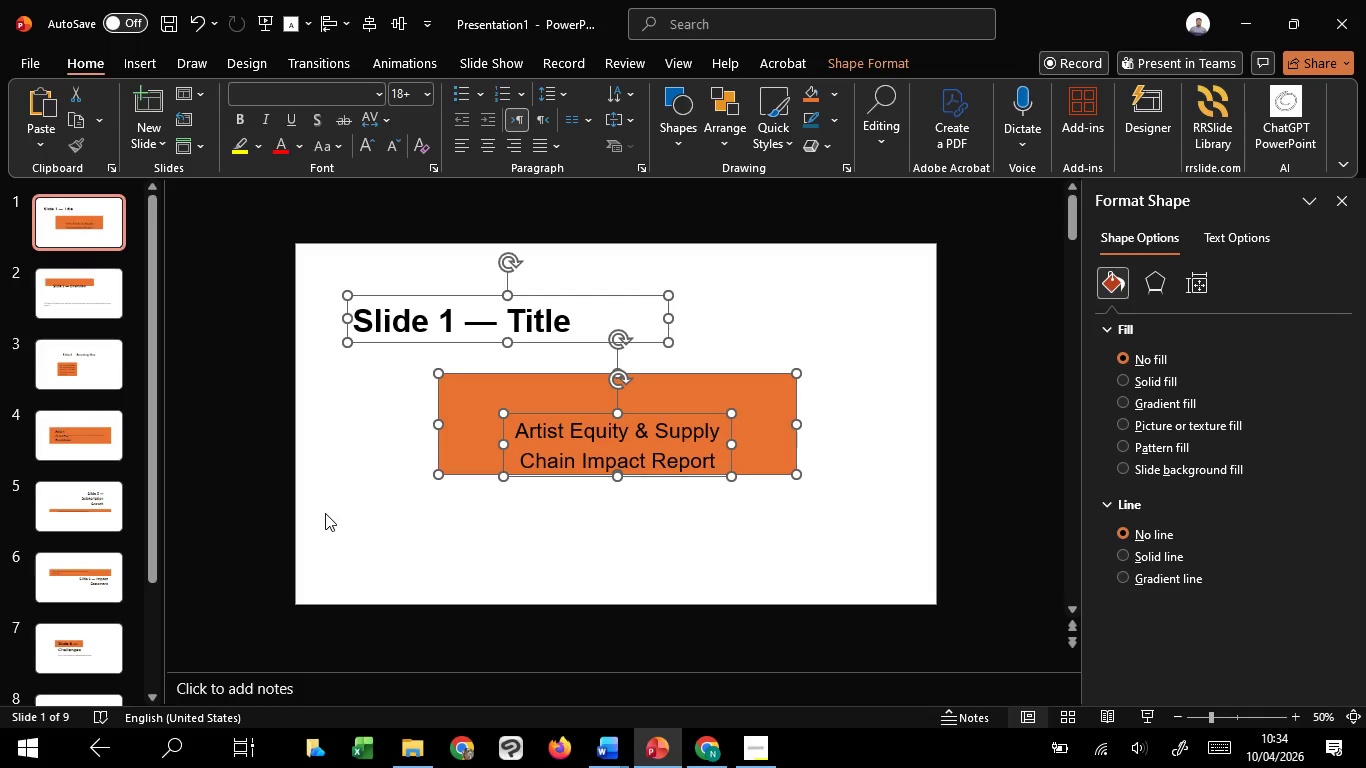 
wait(9.97)
 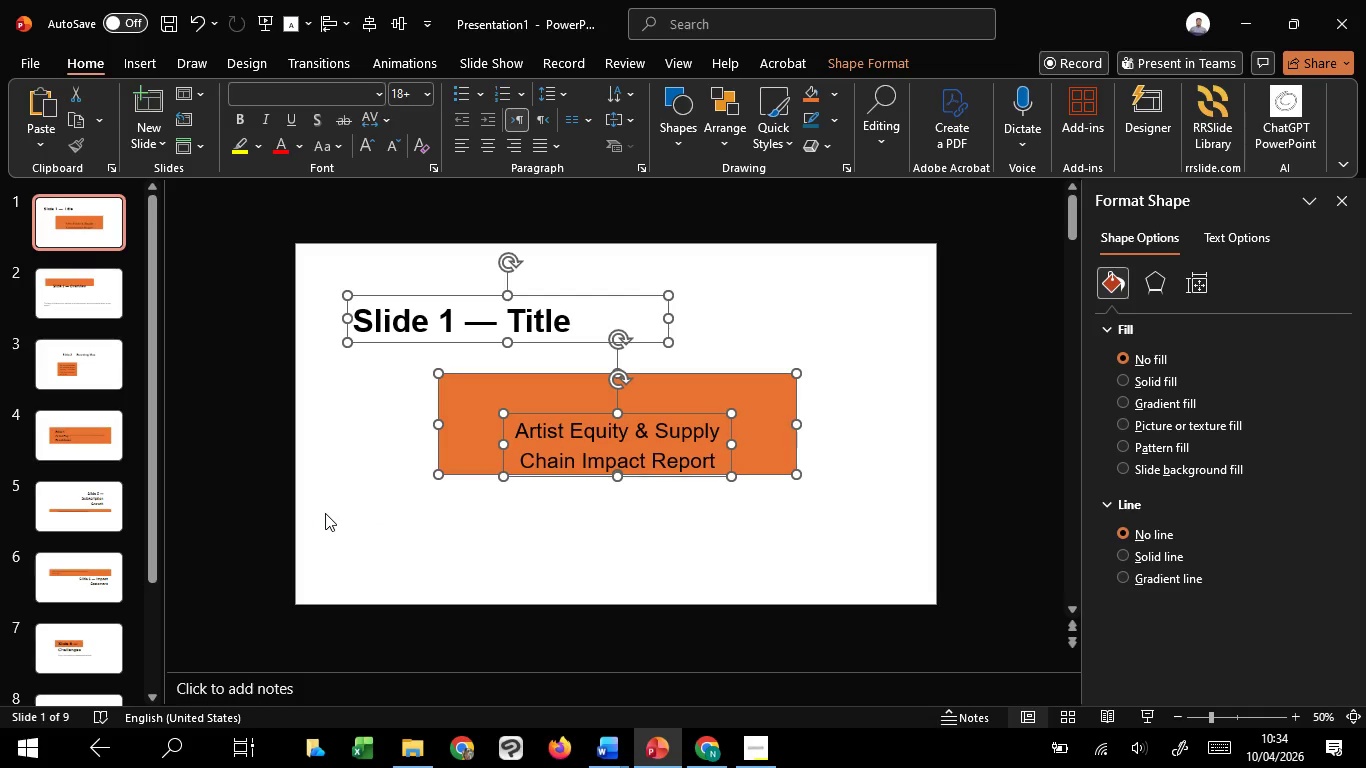 
key(Control+G)
 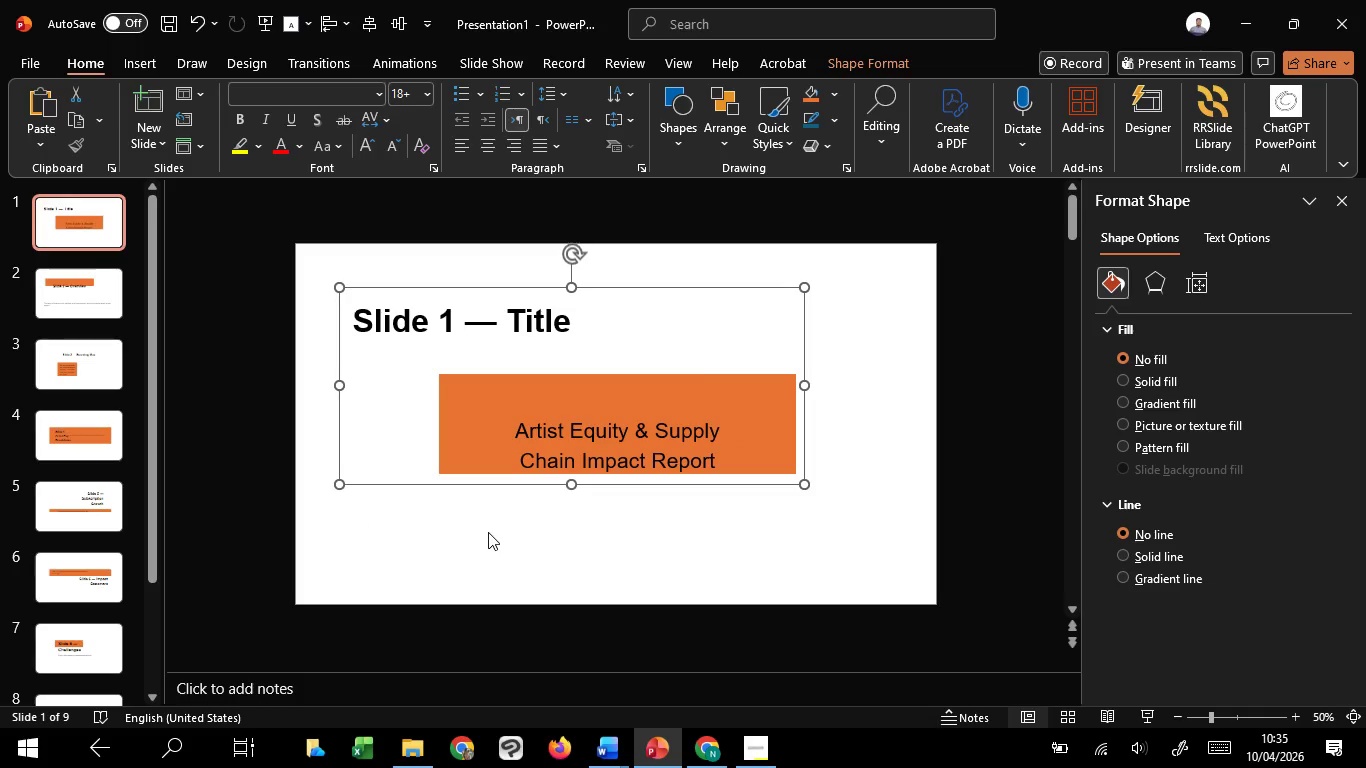 
wait(20.38)
 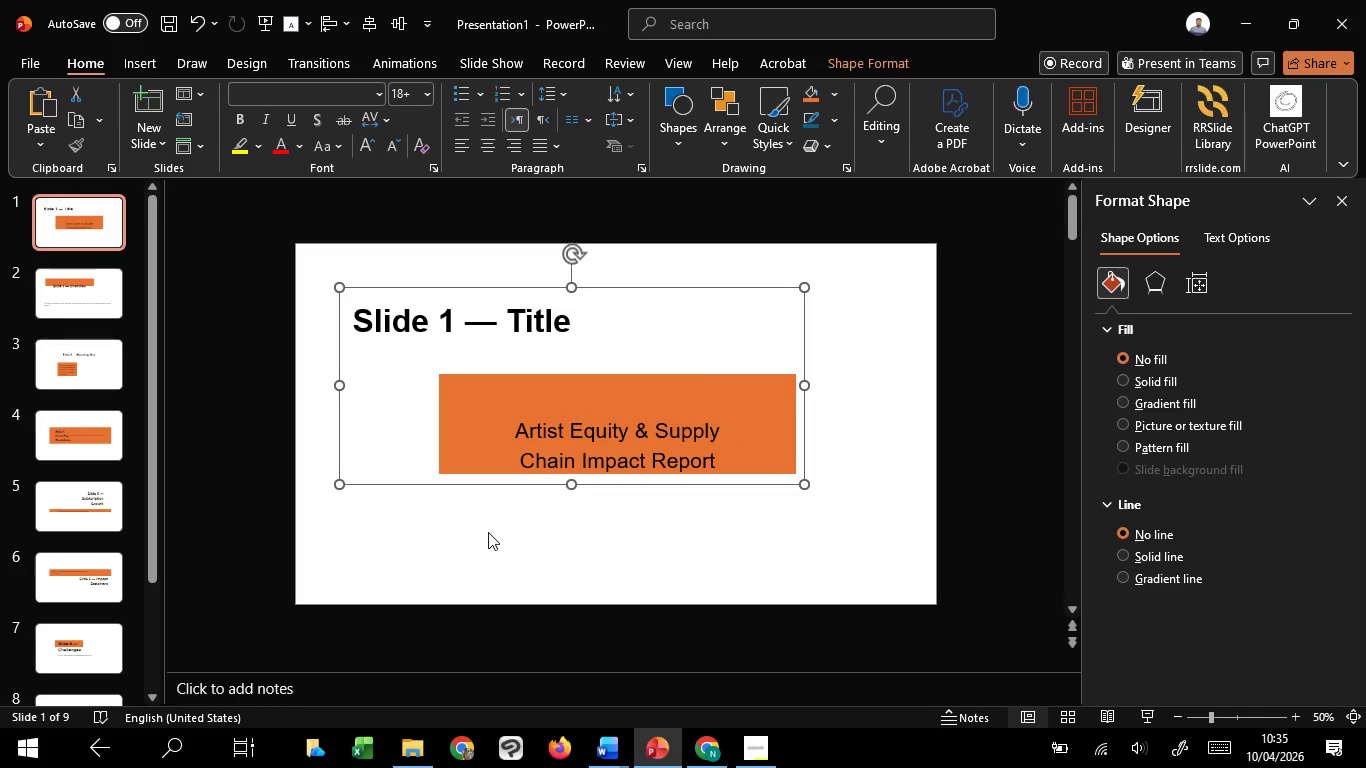 
left_click([488, 532])
 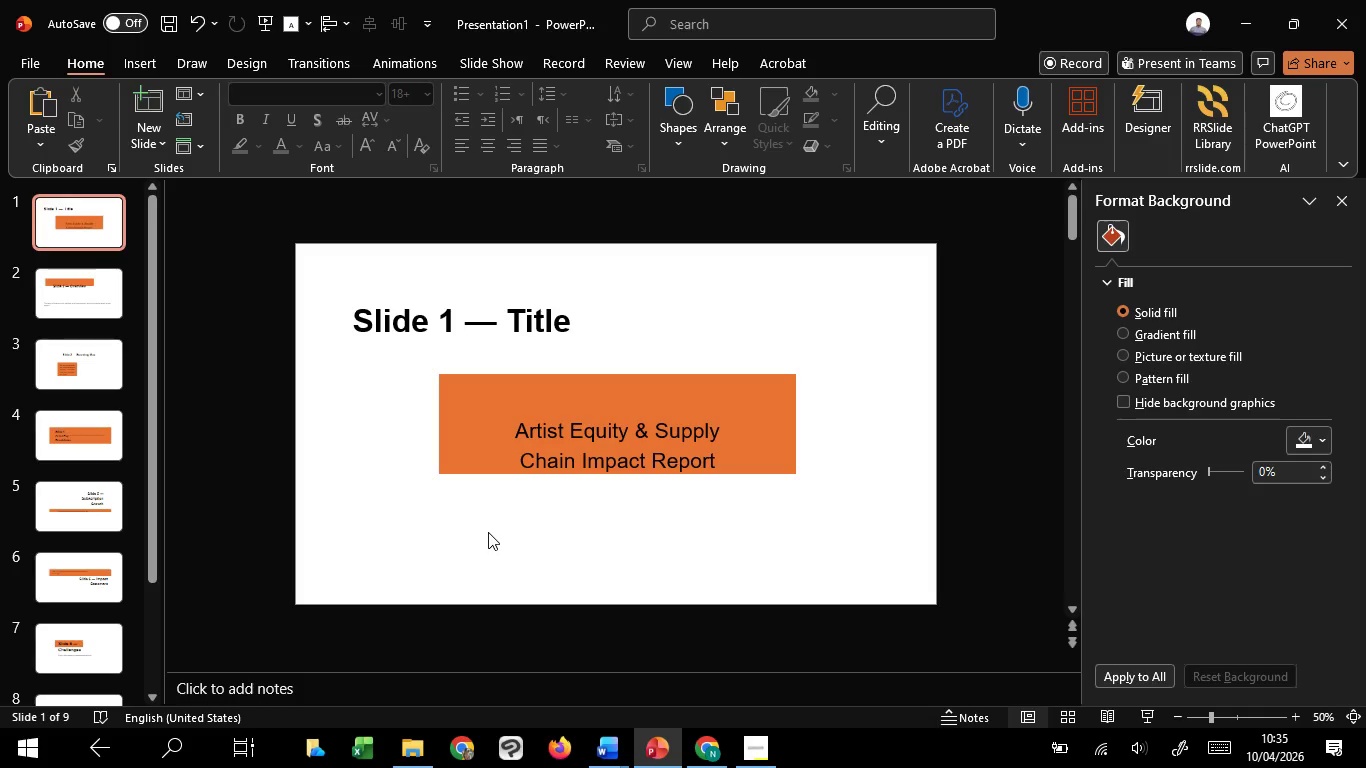 
wait(30.52)
 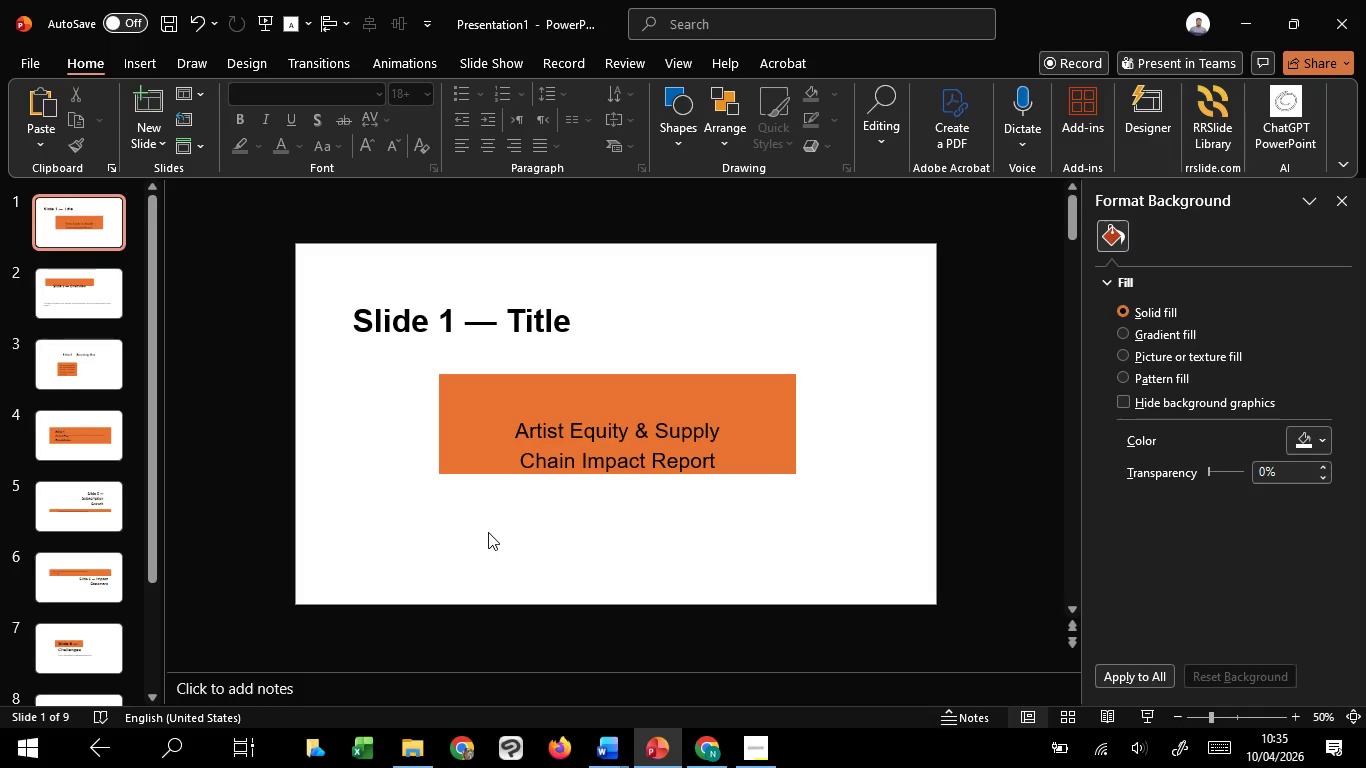 
left_click([486, 532])
 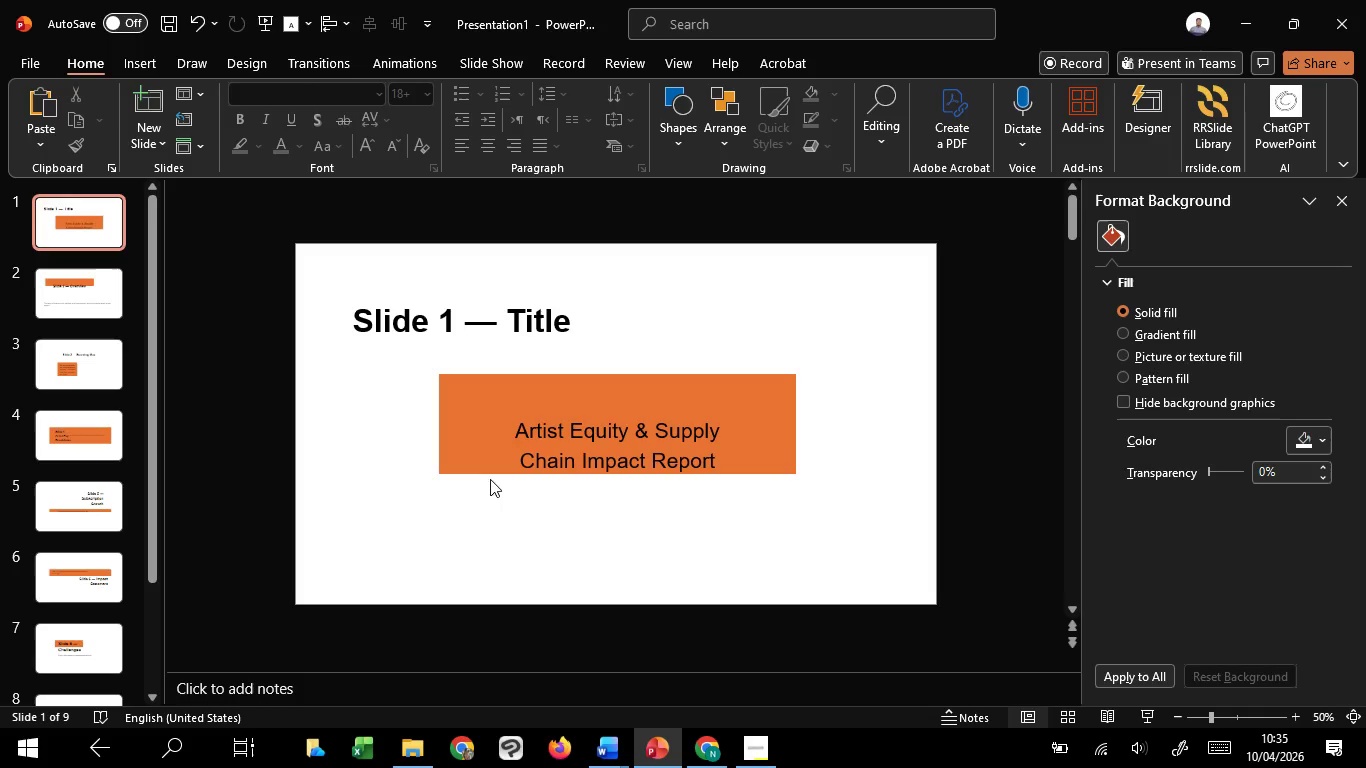 
left_click([512, 422])
 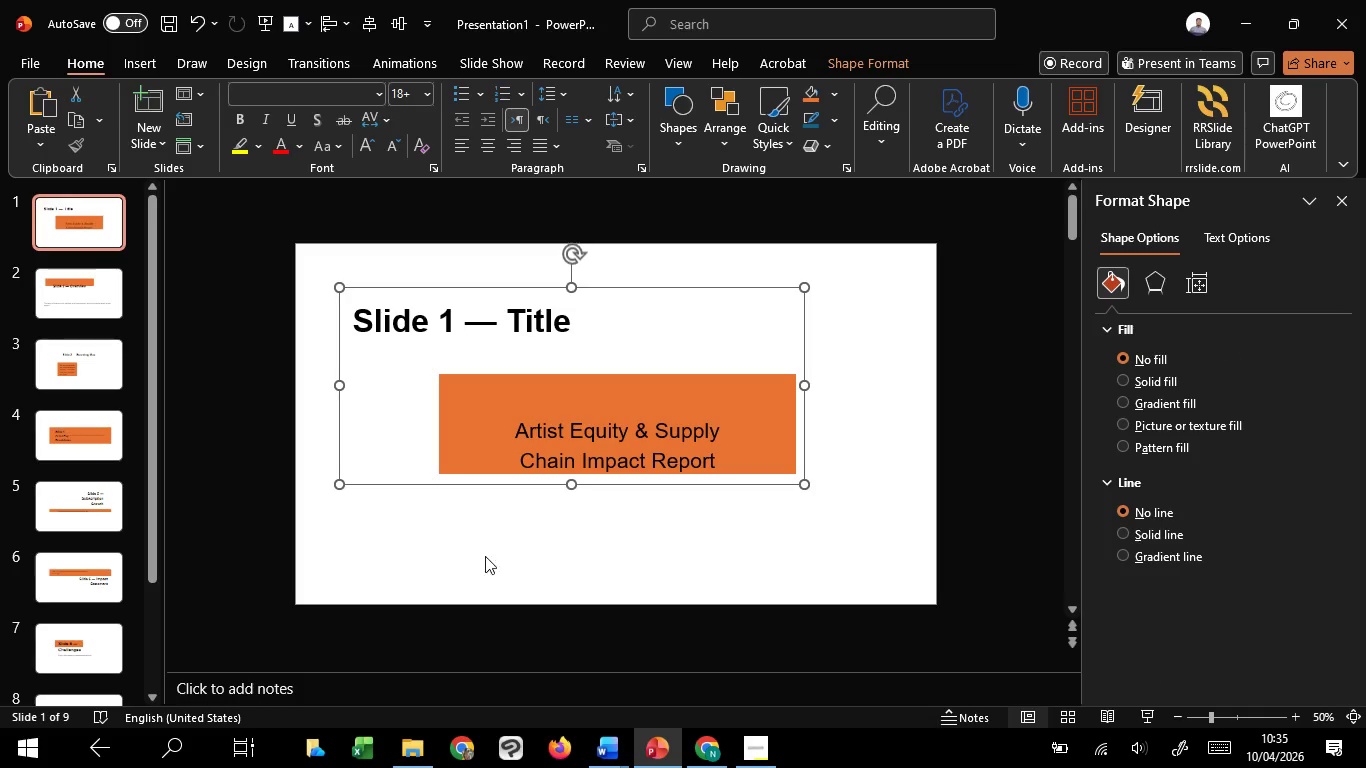 
left_click([477, 513])
 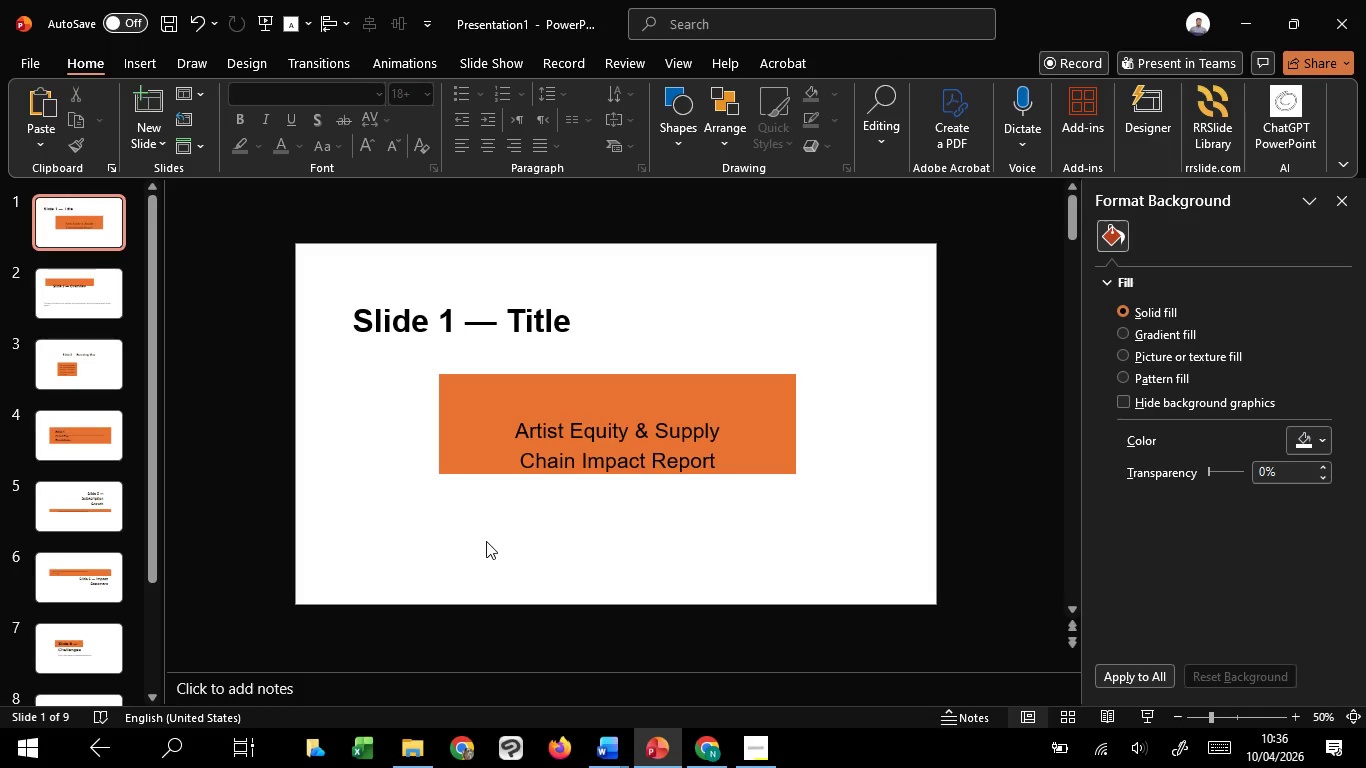 
scroll: coordinate [486, 541], scroll_direction: up, amount: 1.0
 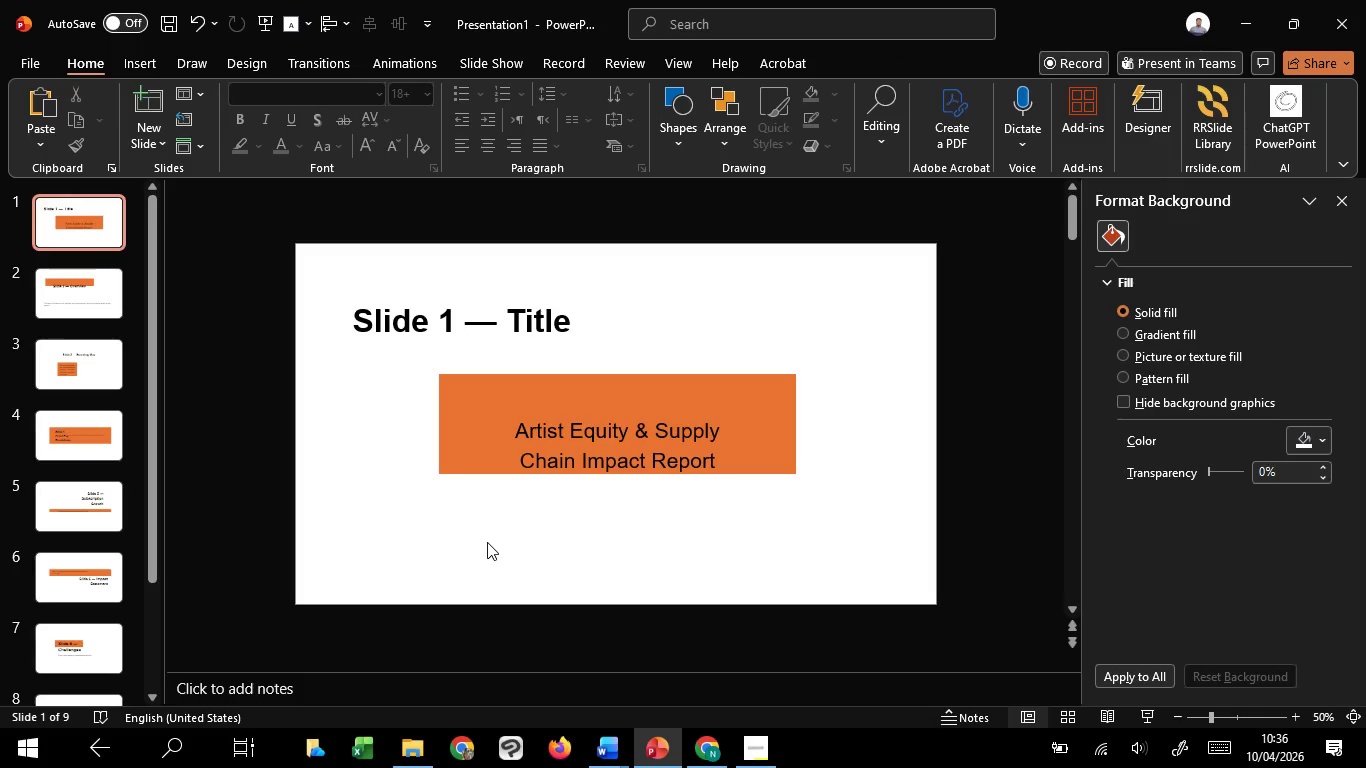 
scroll: coordinate [487, 542], scroll_direction: down, amount: 1.0
 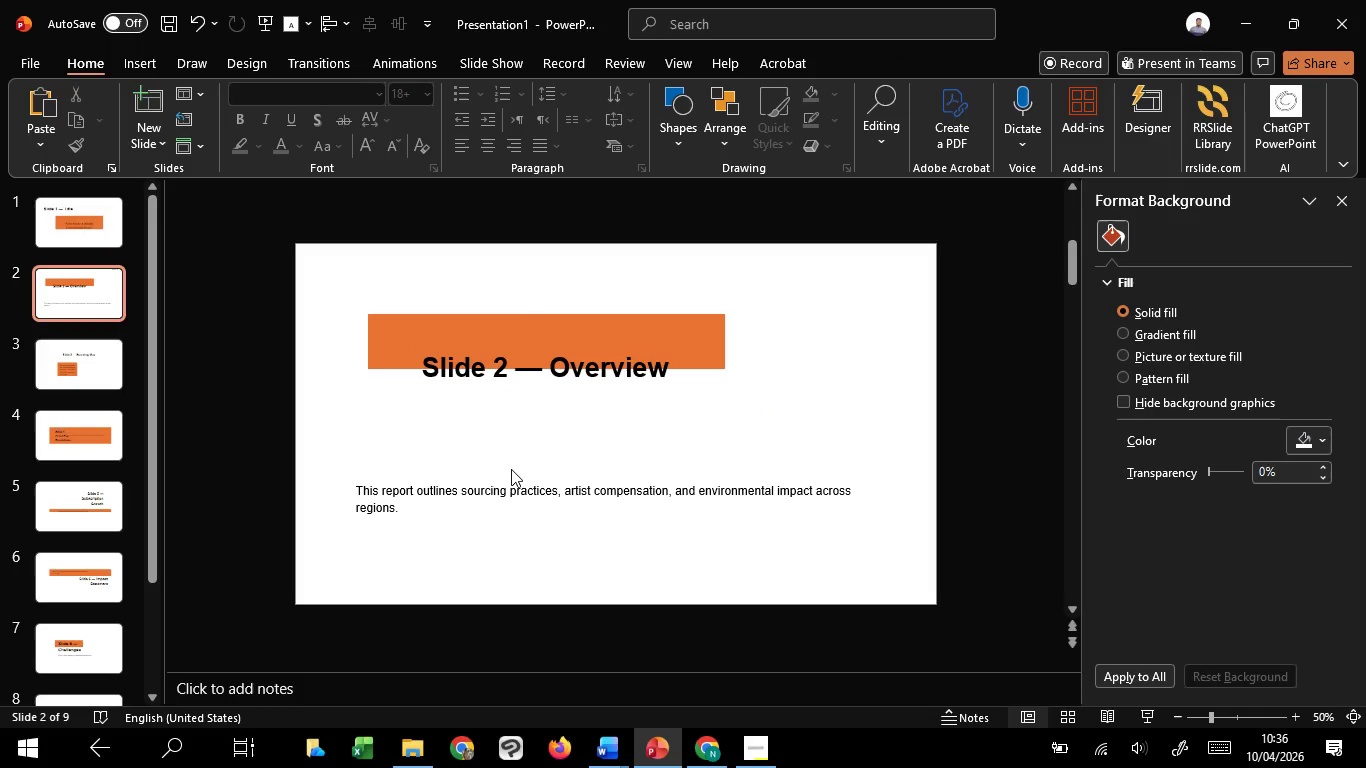 
left_click([511, 469])
 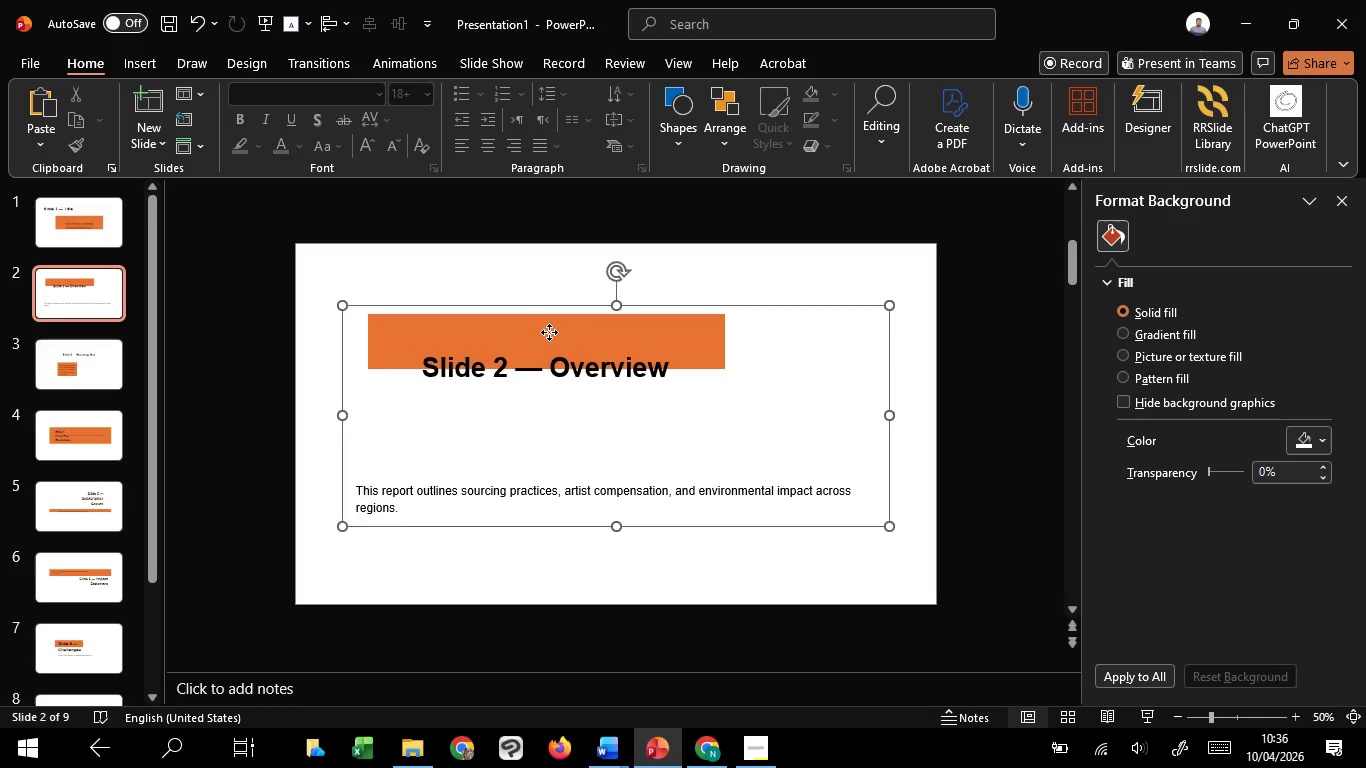 
left_click([549, 332])
 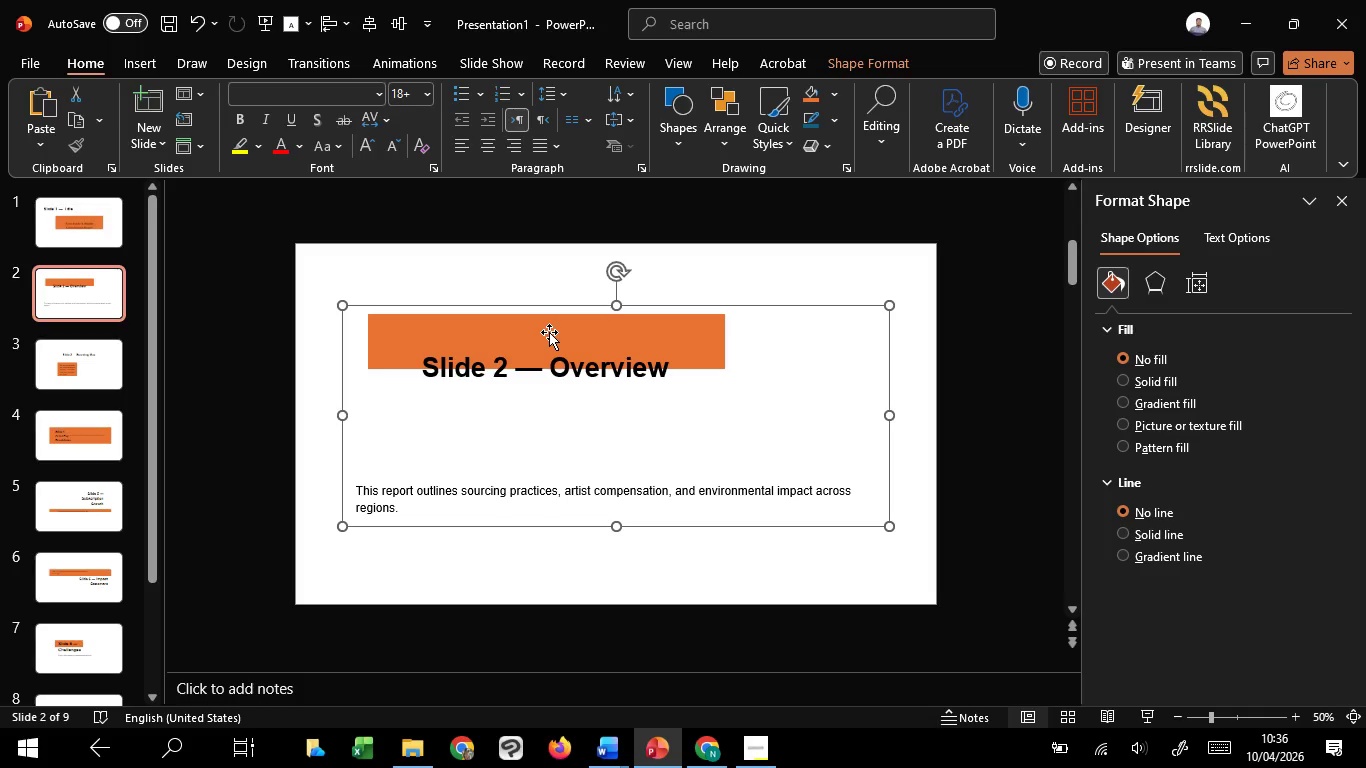 
wait(14.52)
 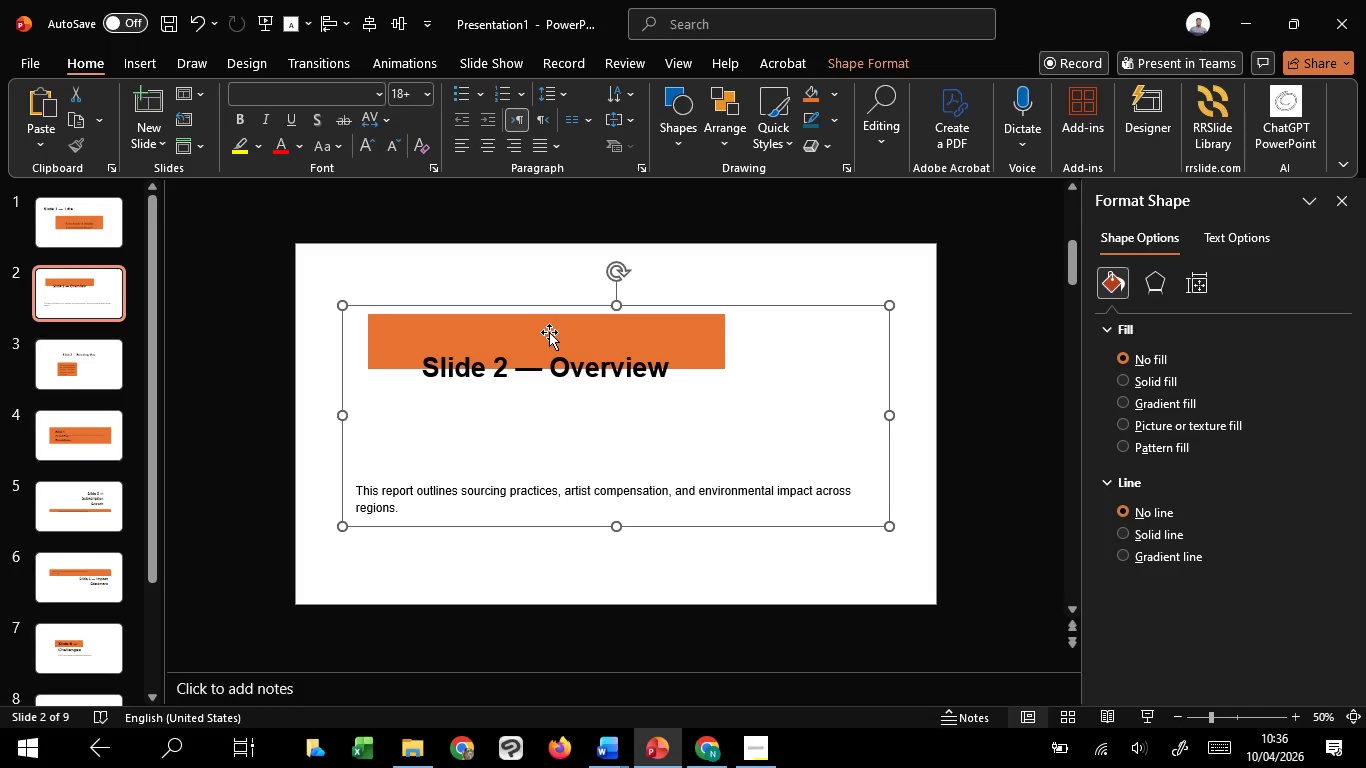 
left_click([509, 267])
 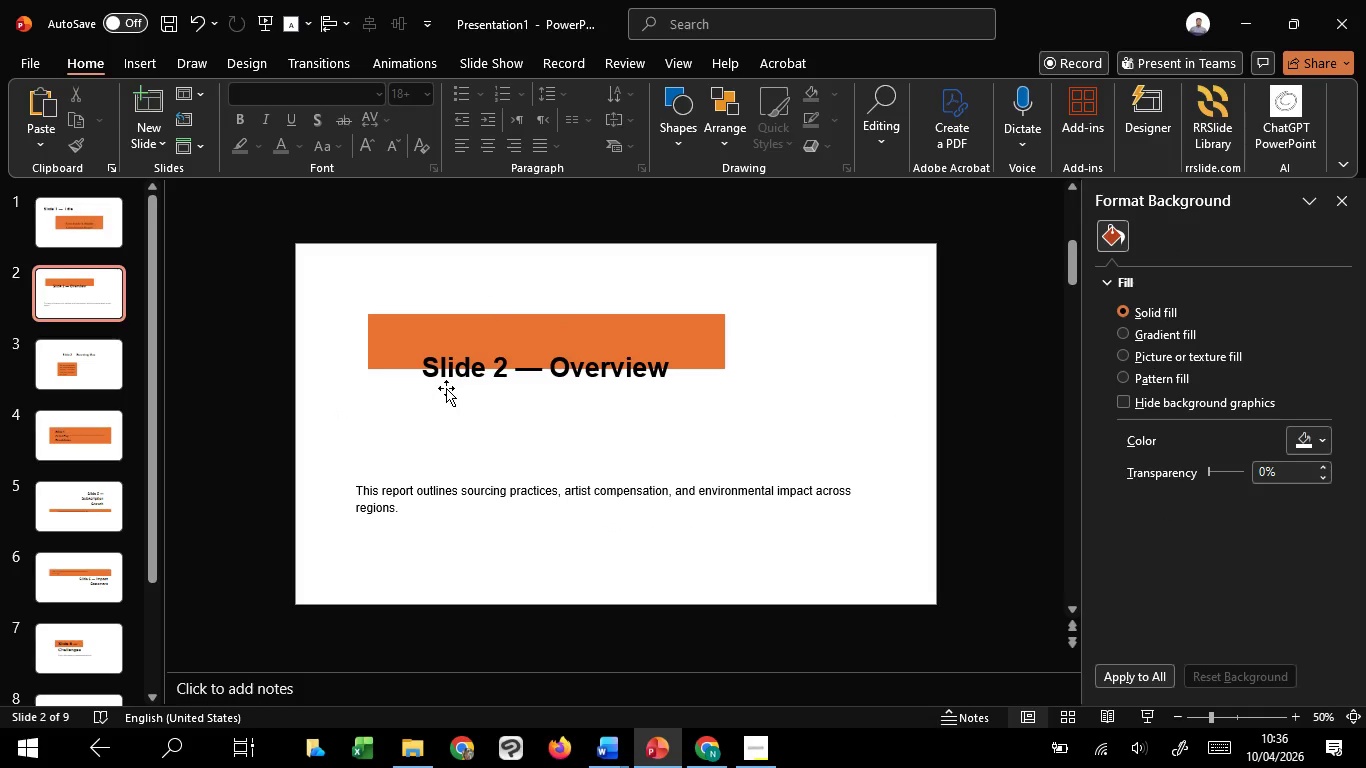 
left_click([446, 388])
 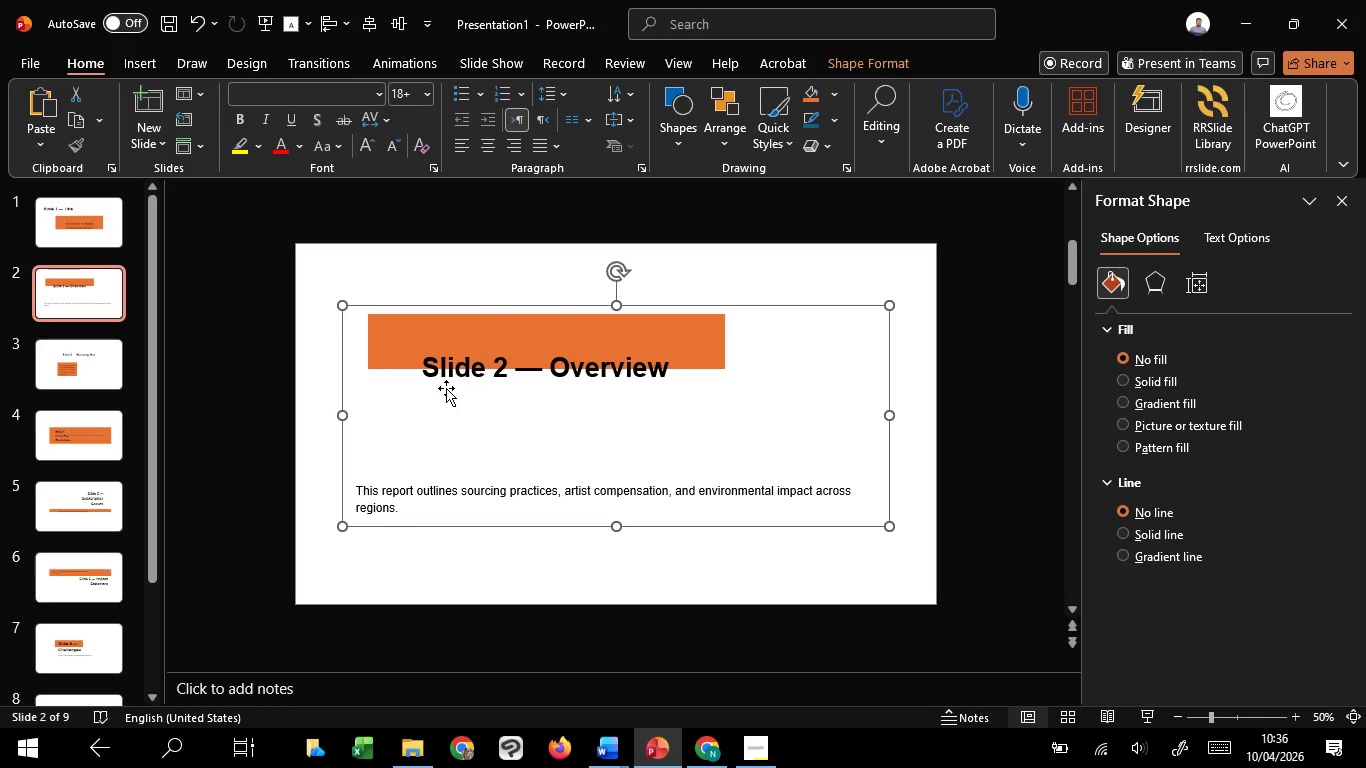 
wait(8.0)
 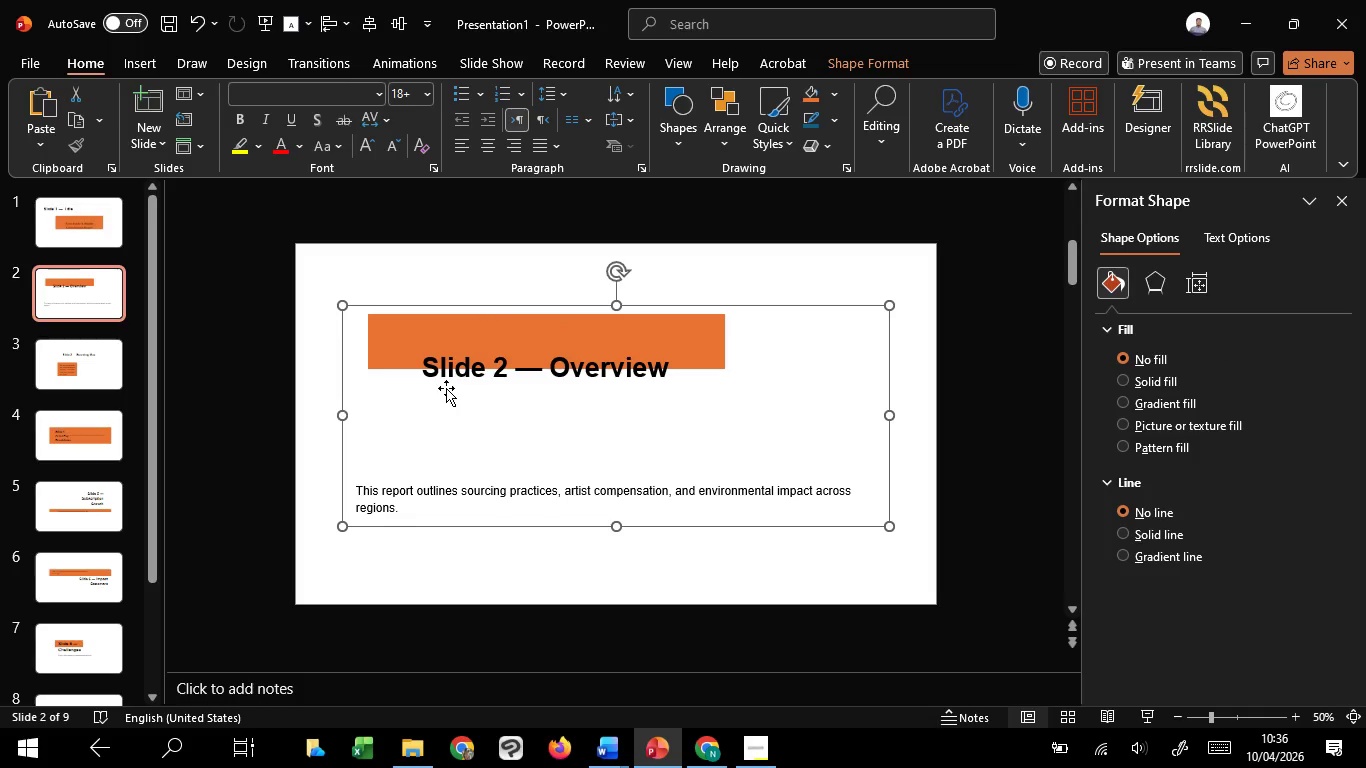 
left_click([409, 585])
 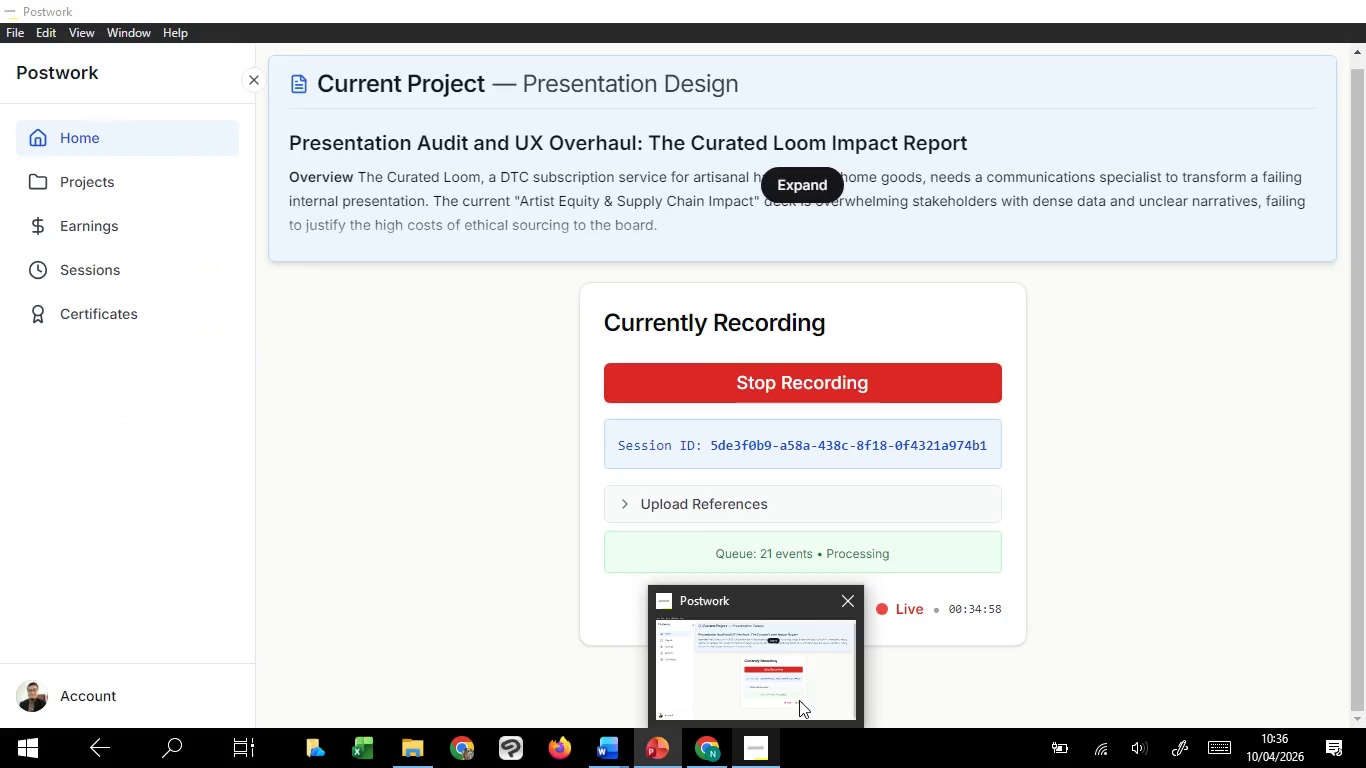 
wait(6.3)
 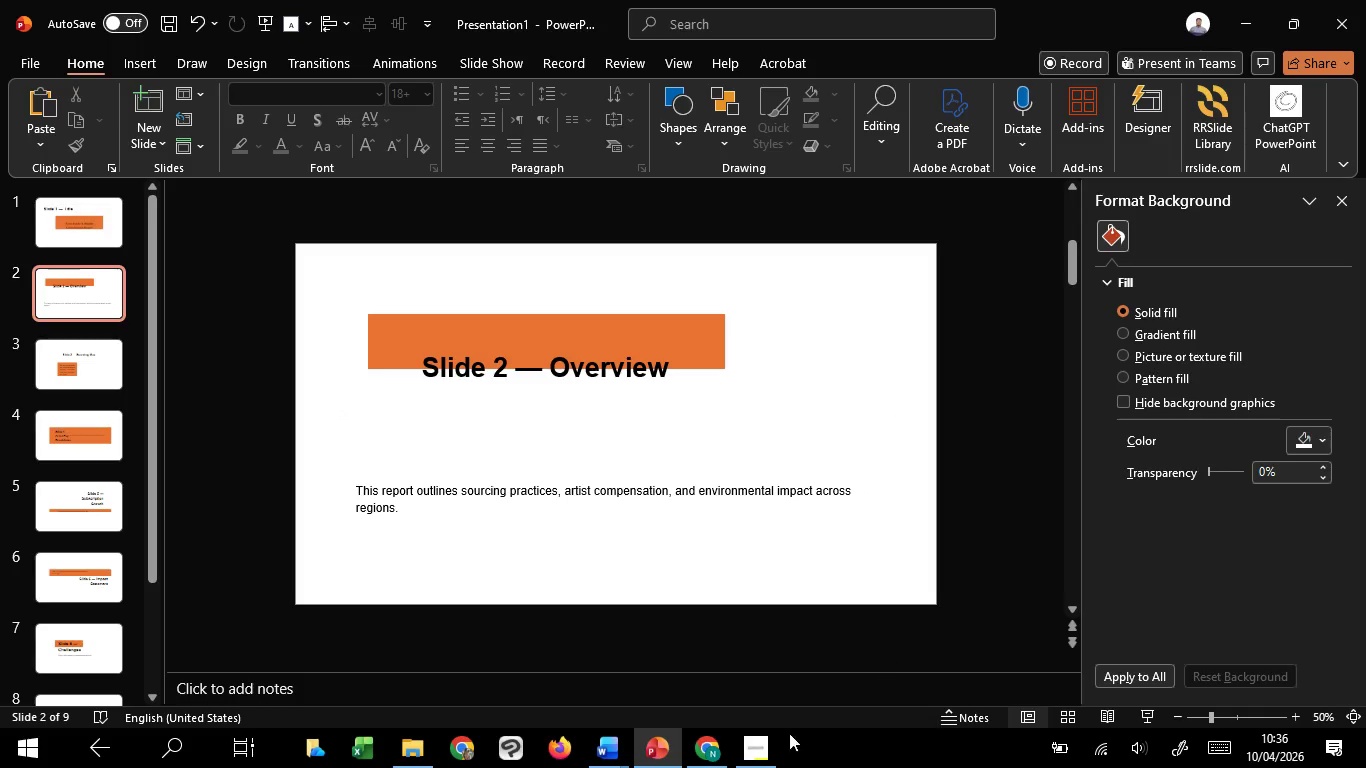 
left_click([521, 496])
 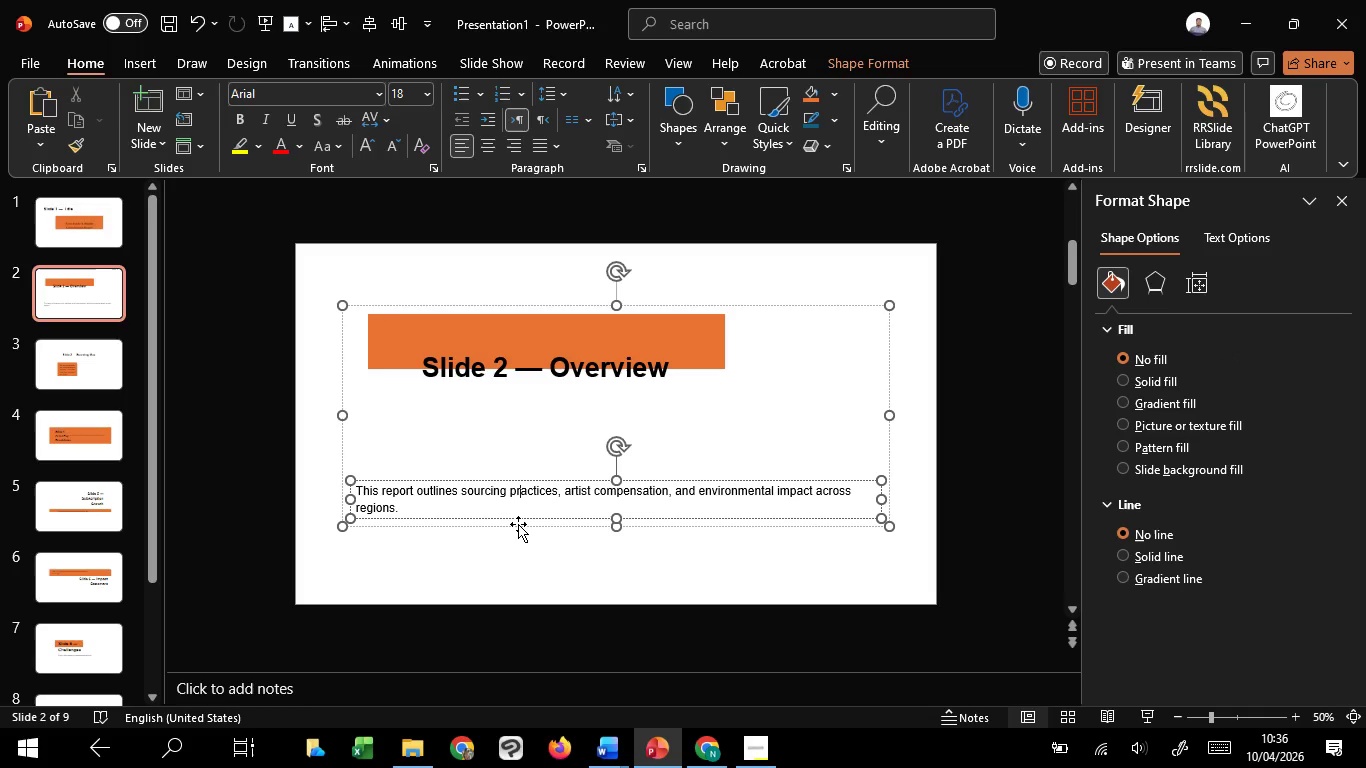 
left_click([518, 529])
 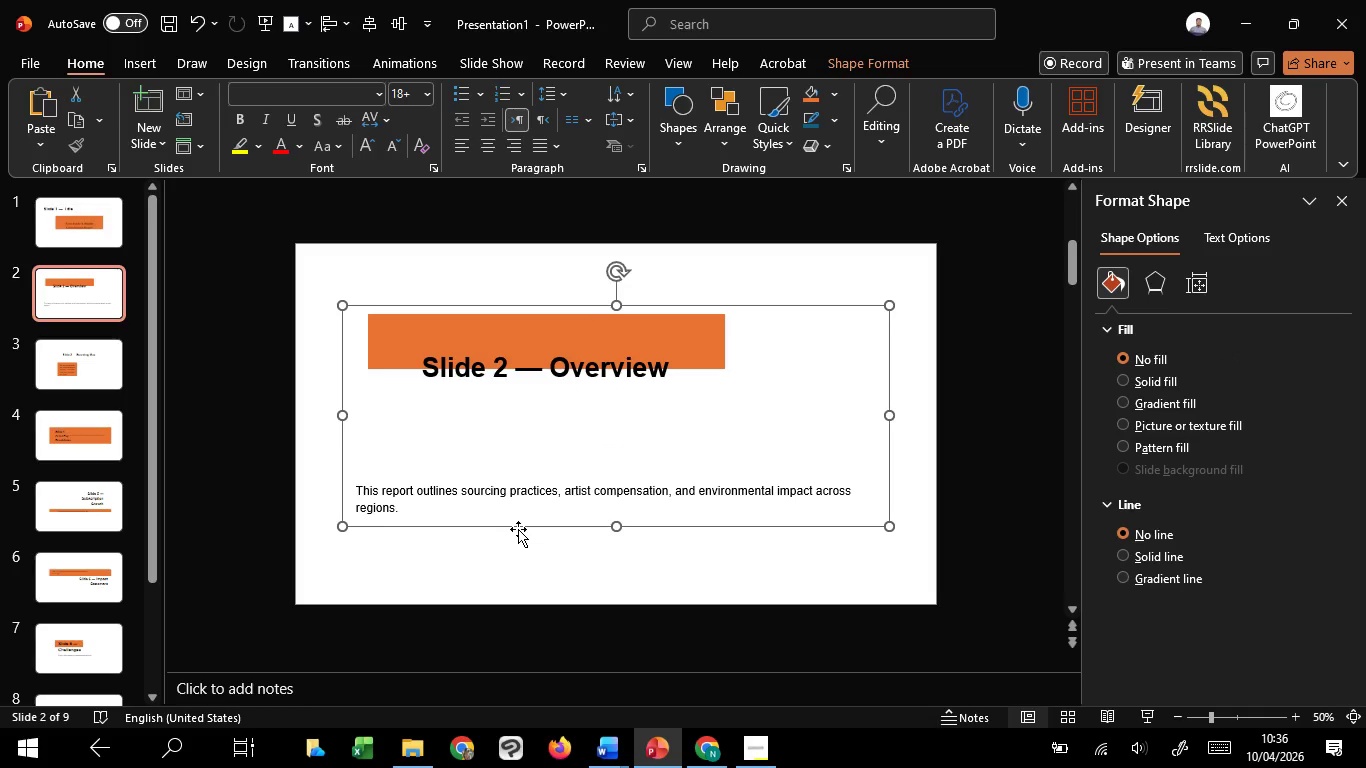 
wait(10.78)
 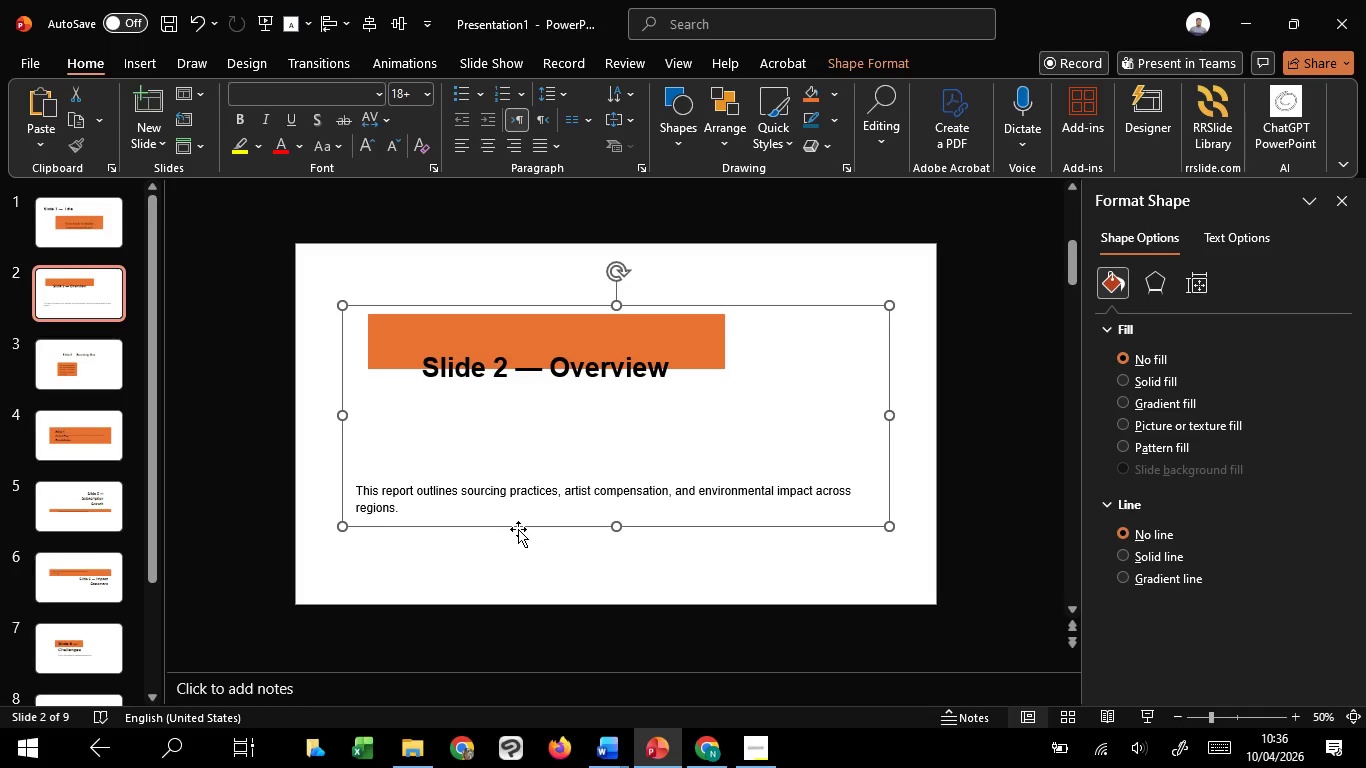 
left_click([522, 539])
 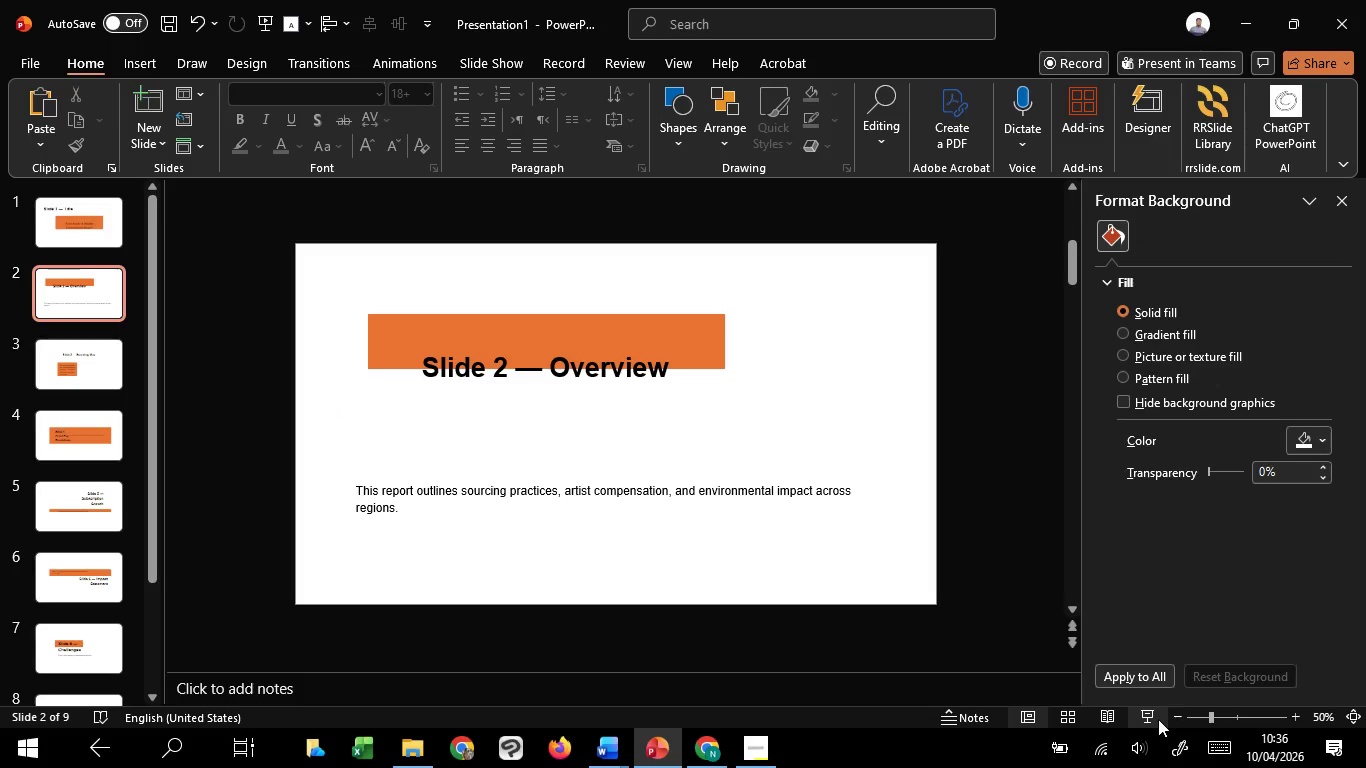 
left_click([1158, 719])
 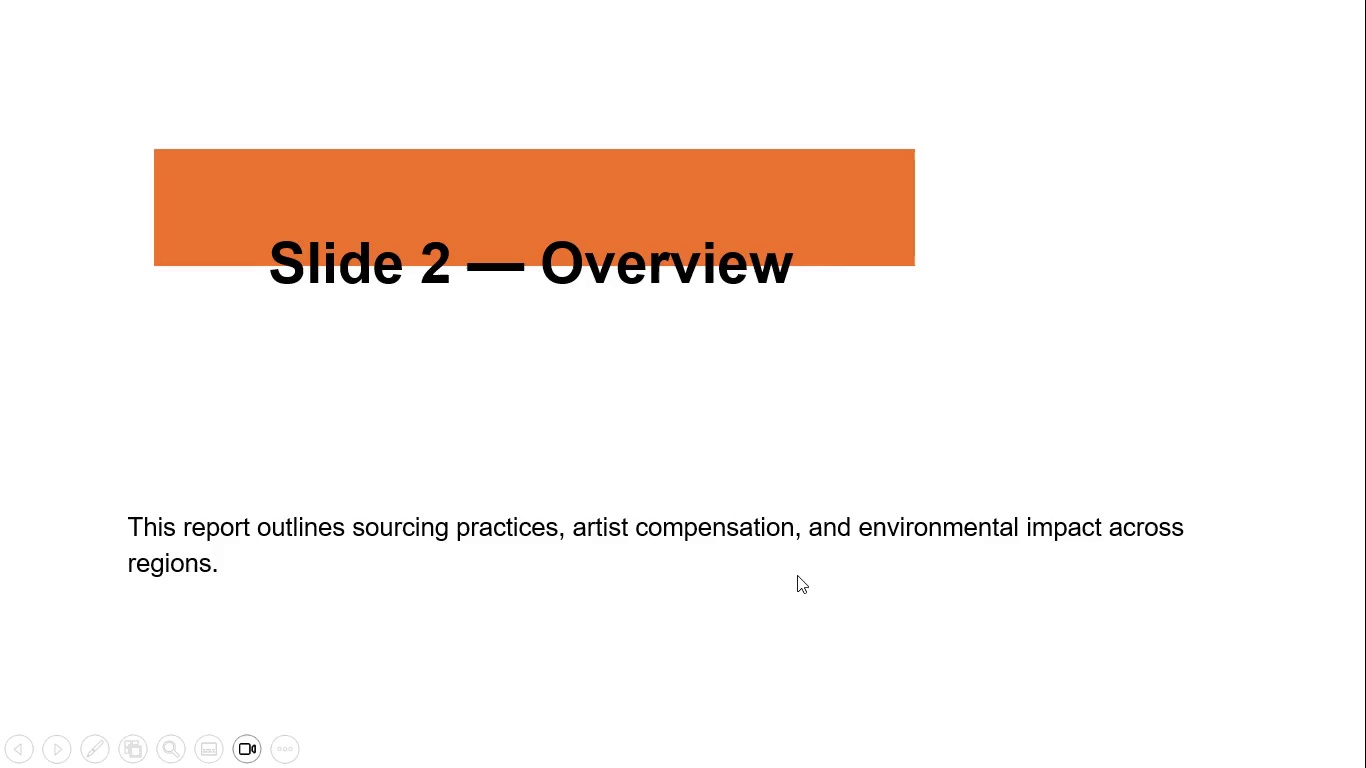 
scroll: coordinate [797, 575], scroll_direction: up, amount: 2.0
 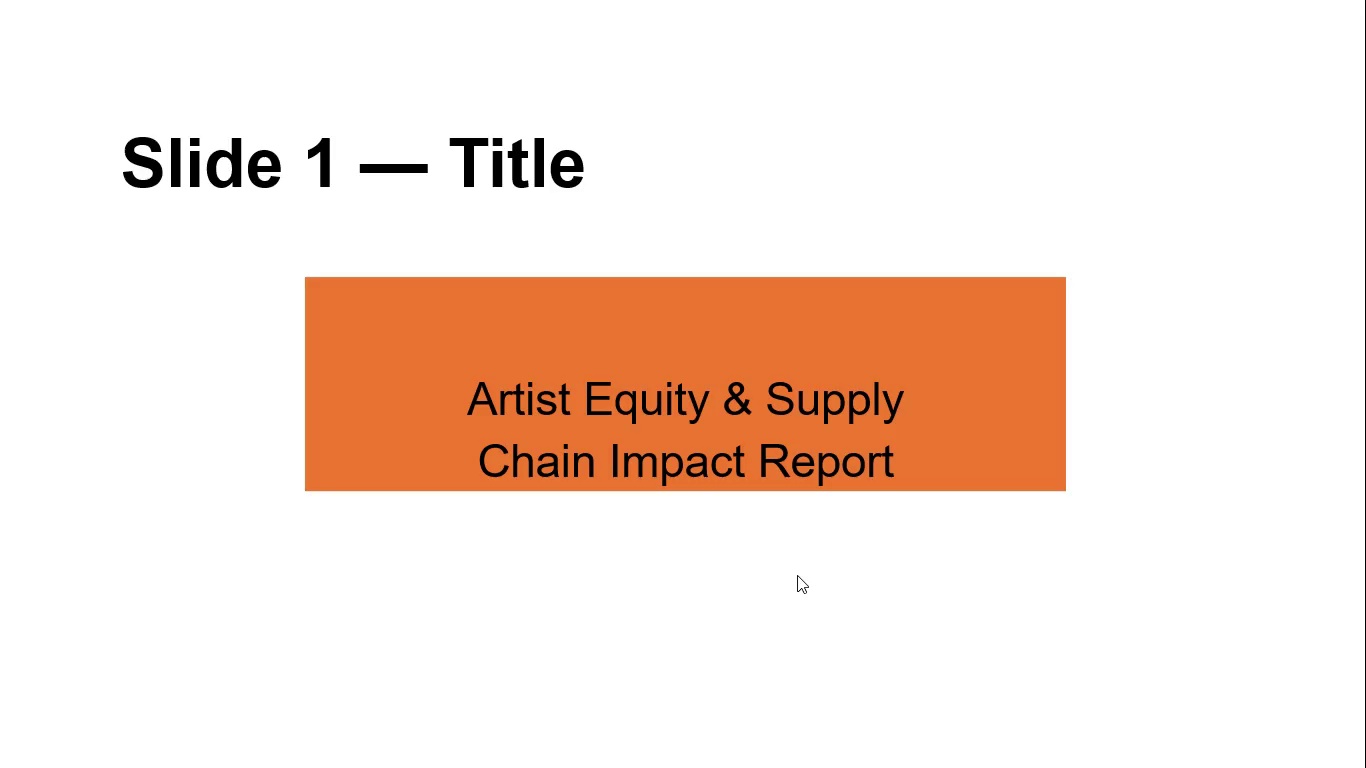 
key(Escape)
 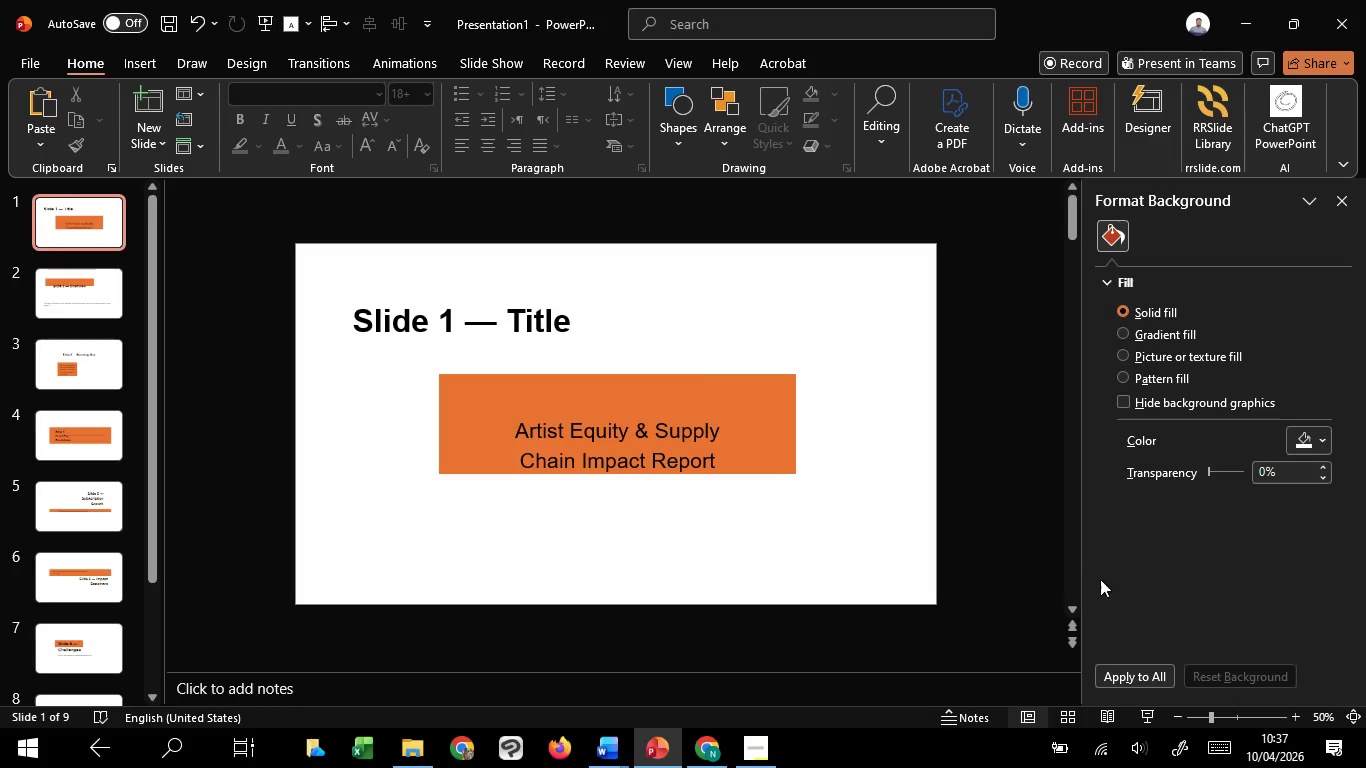 
left_click([1149, 704])
 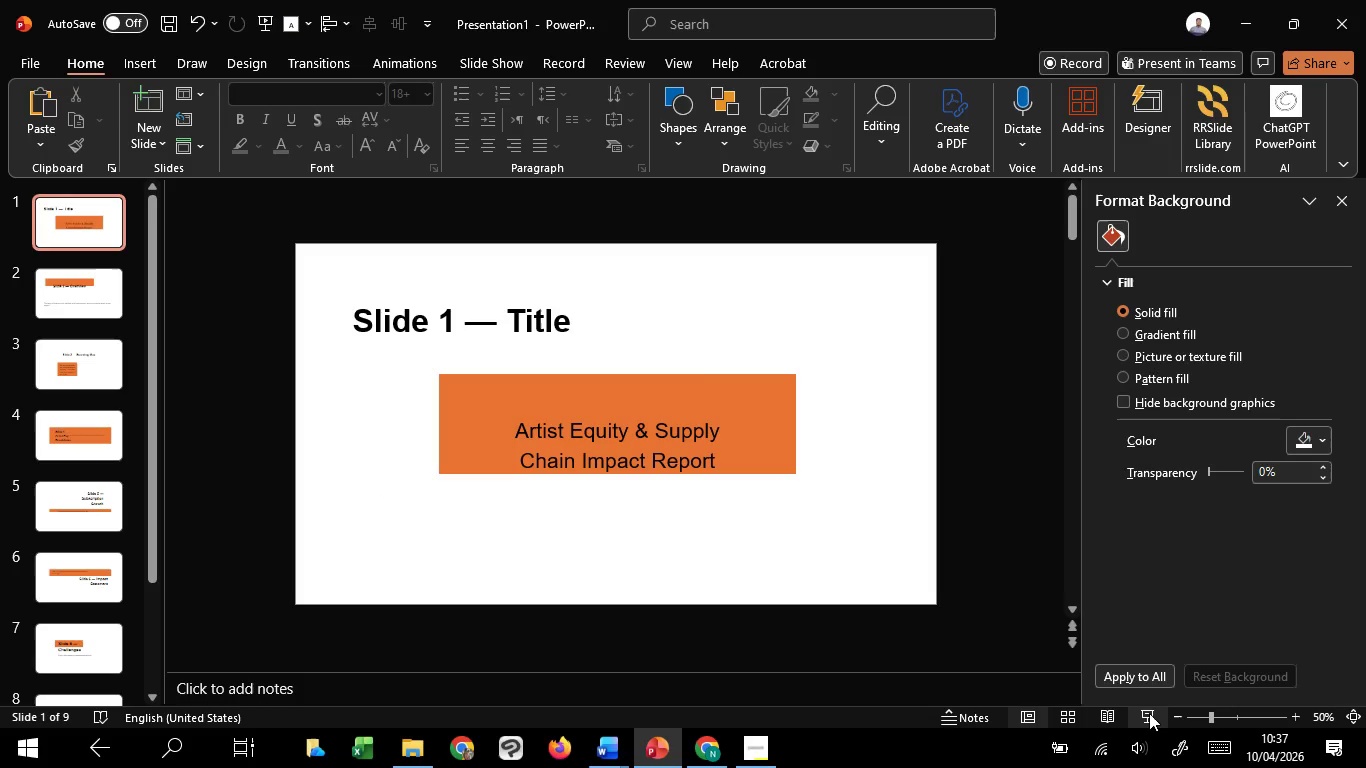 
left_click([1149, 713])
 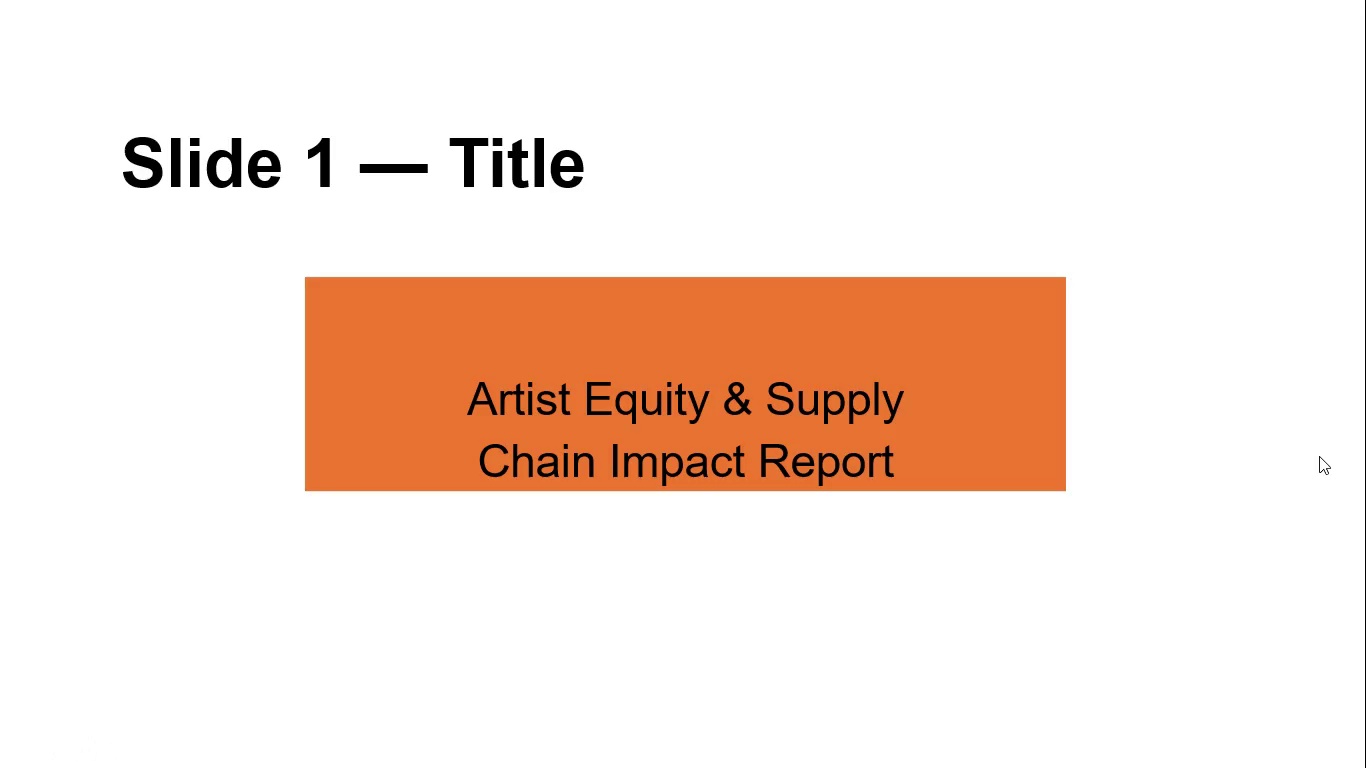 
wait(13.58)
 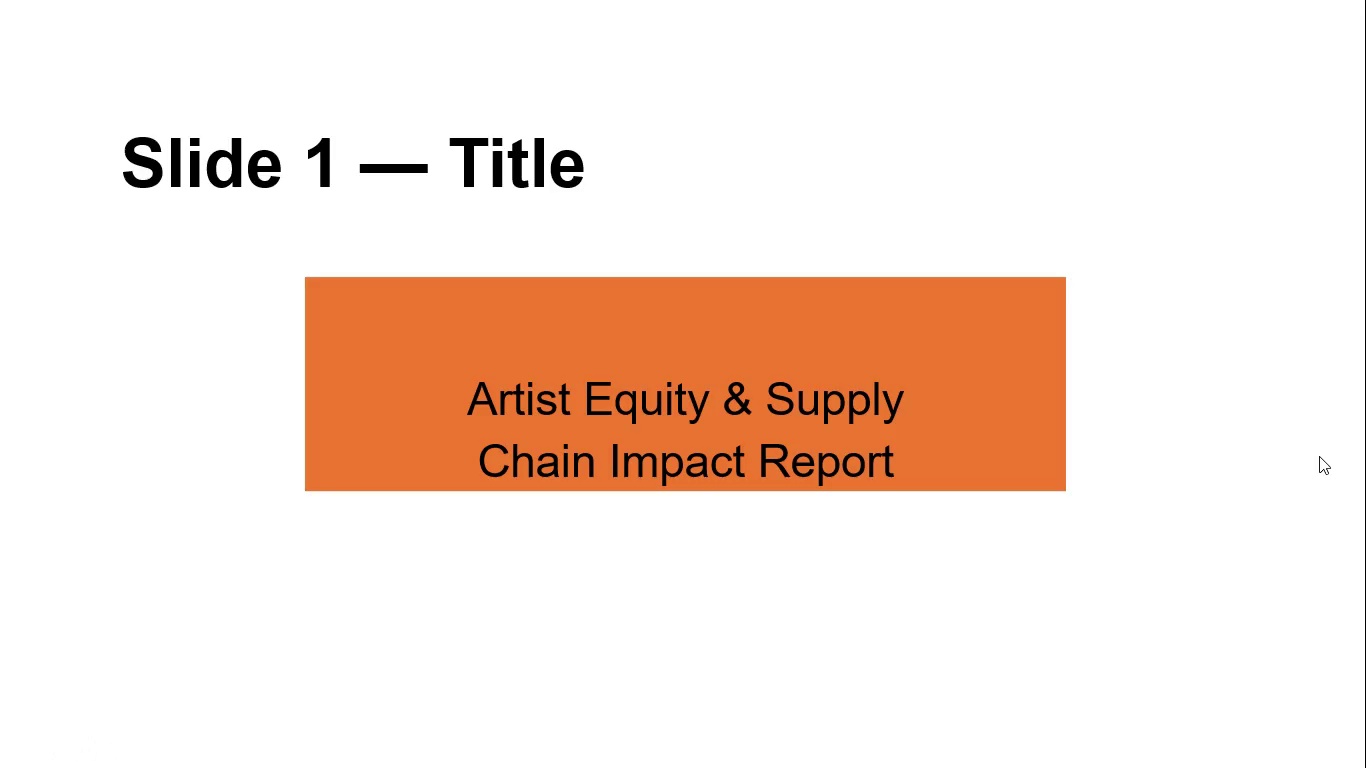 
left_click([1319, 456])
 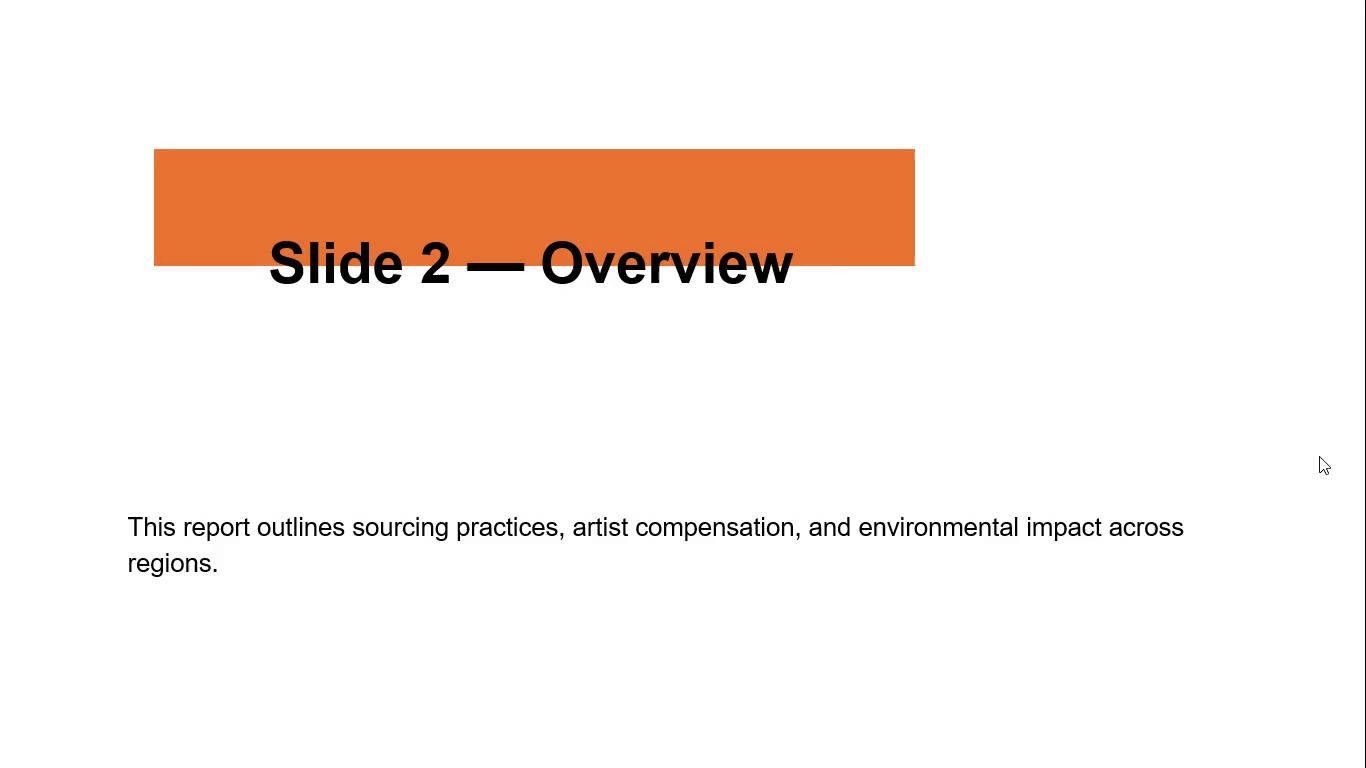 
wait(19.95)
 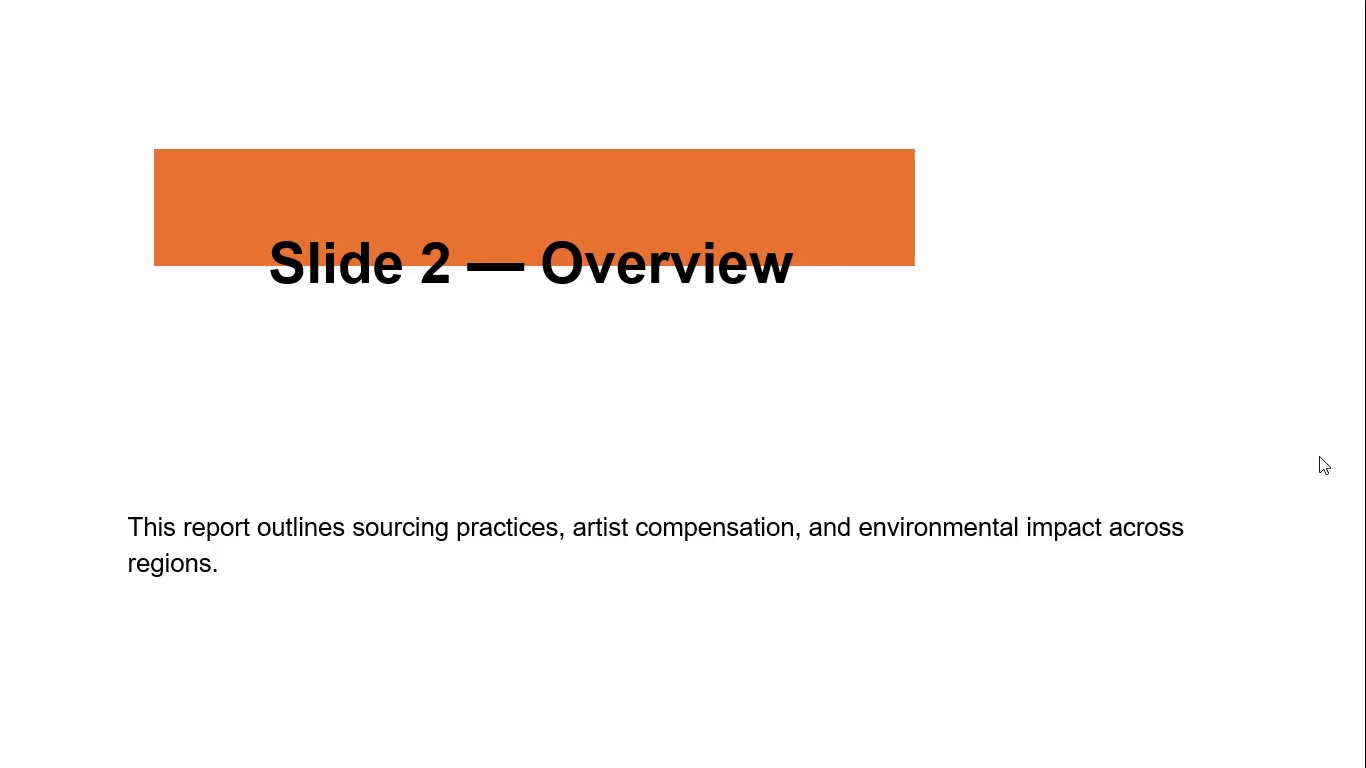 
left_click([1319, 456])
 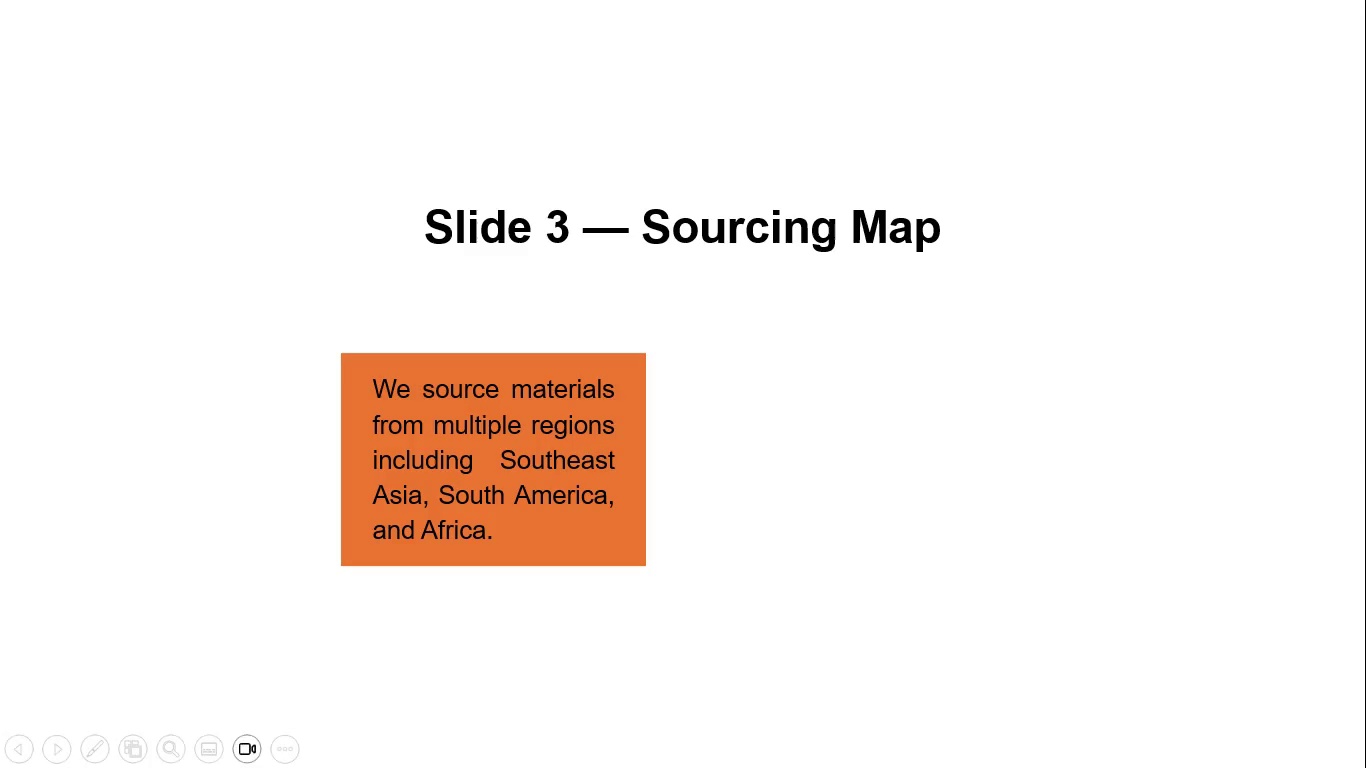 
left_click([1365, 494])
 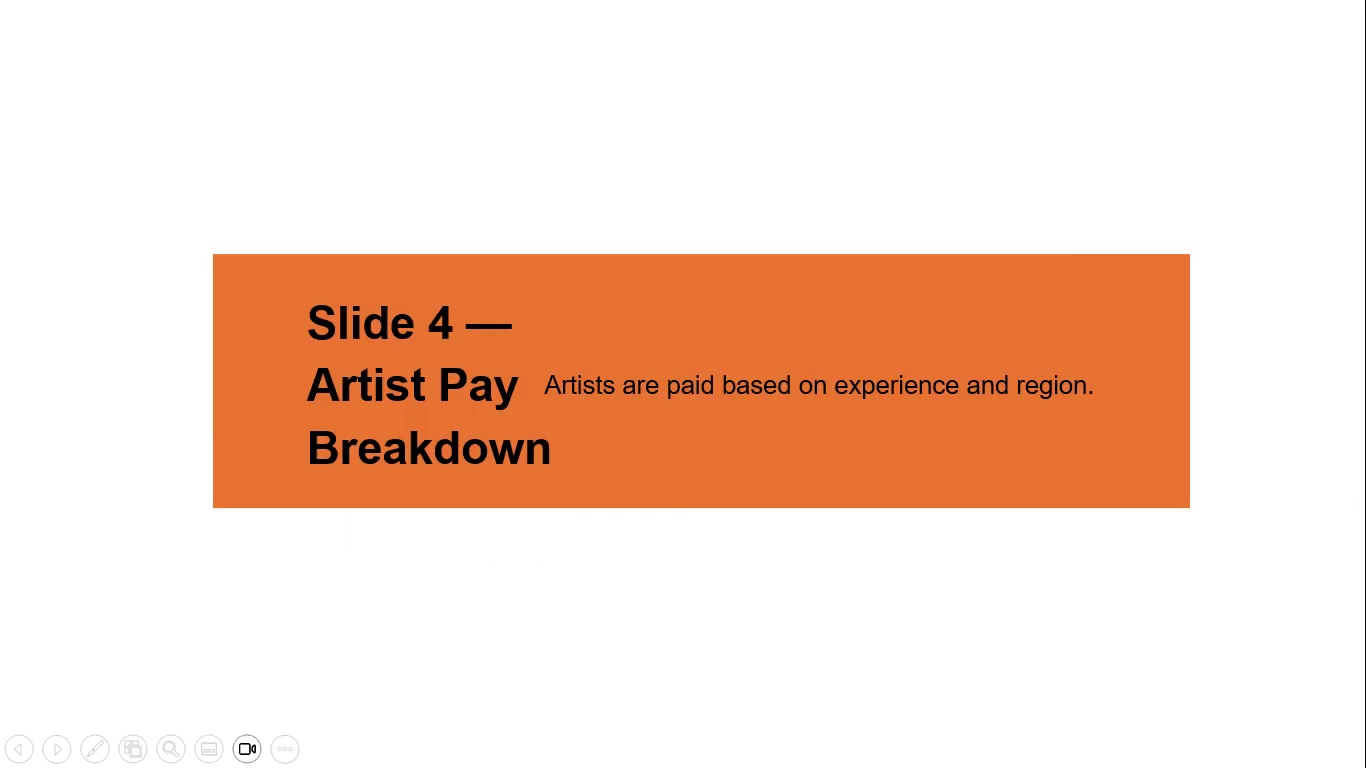 
left_click([1365, 497])
 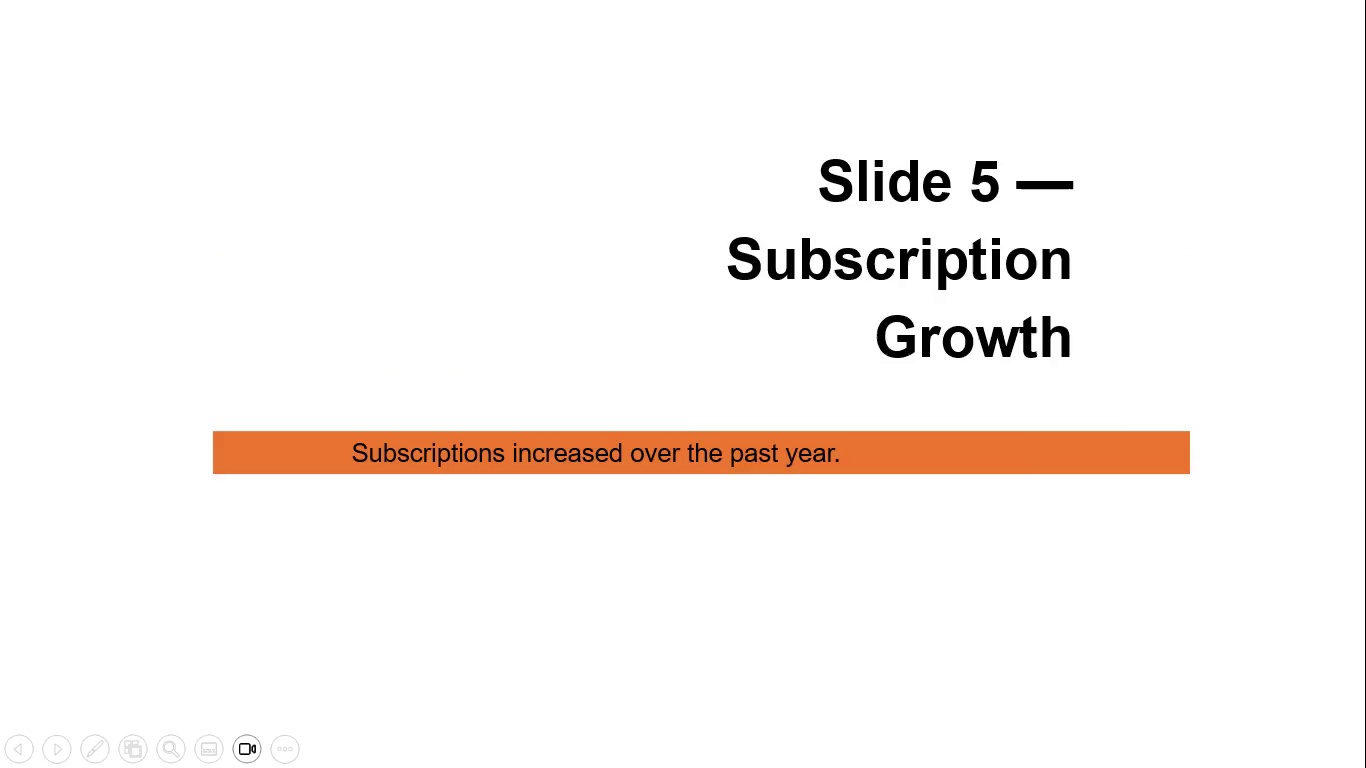 
left_click([1365, 497])
 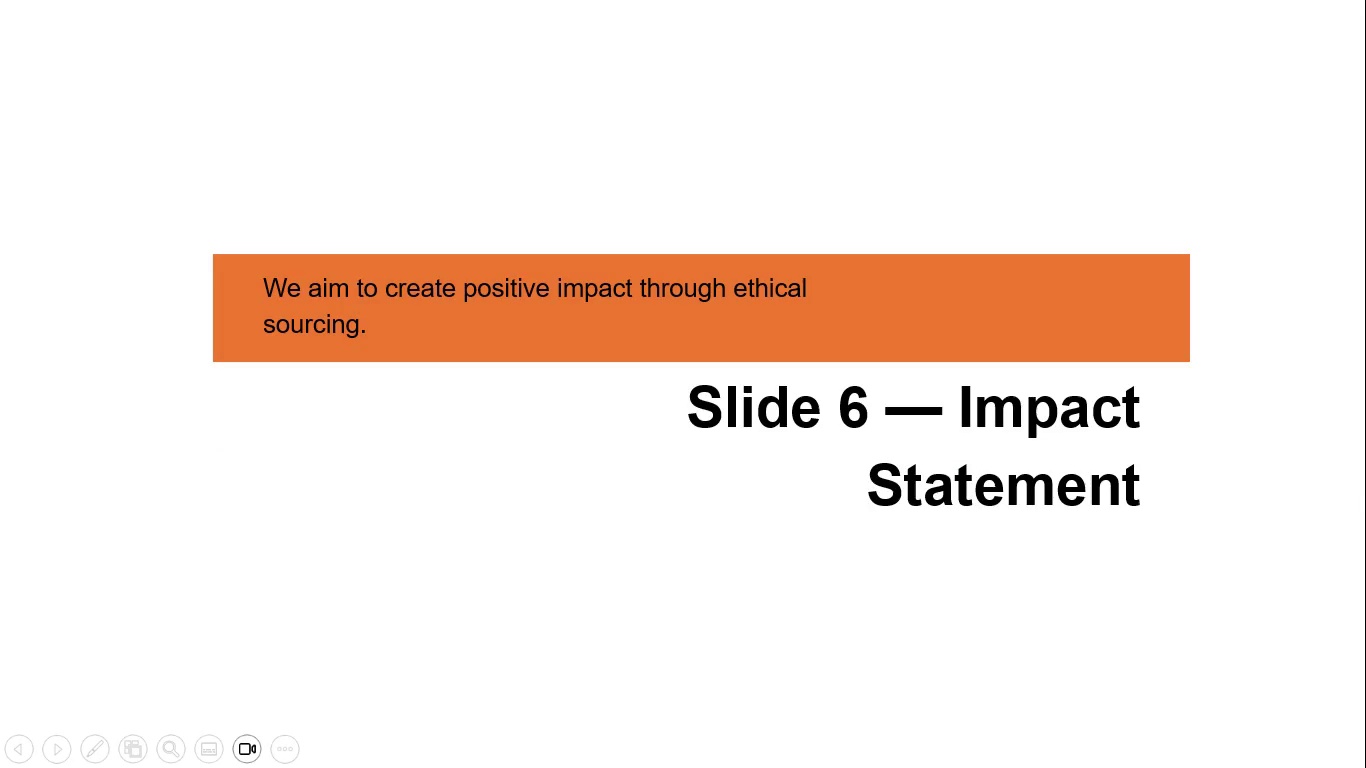 
left_click([1365, 497])
 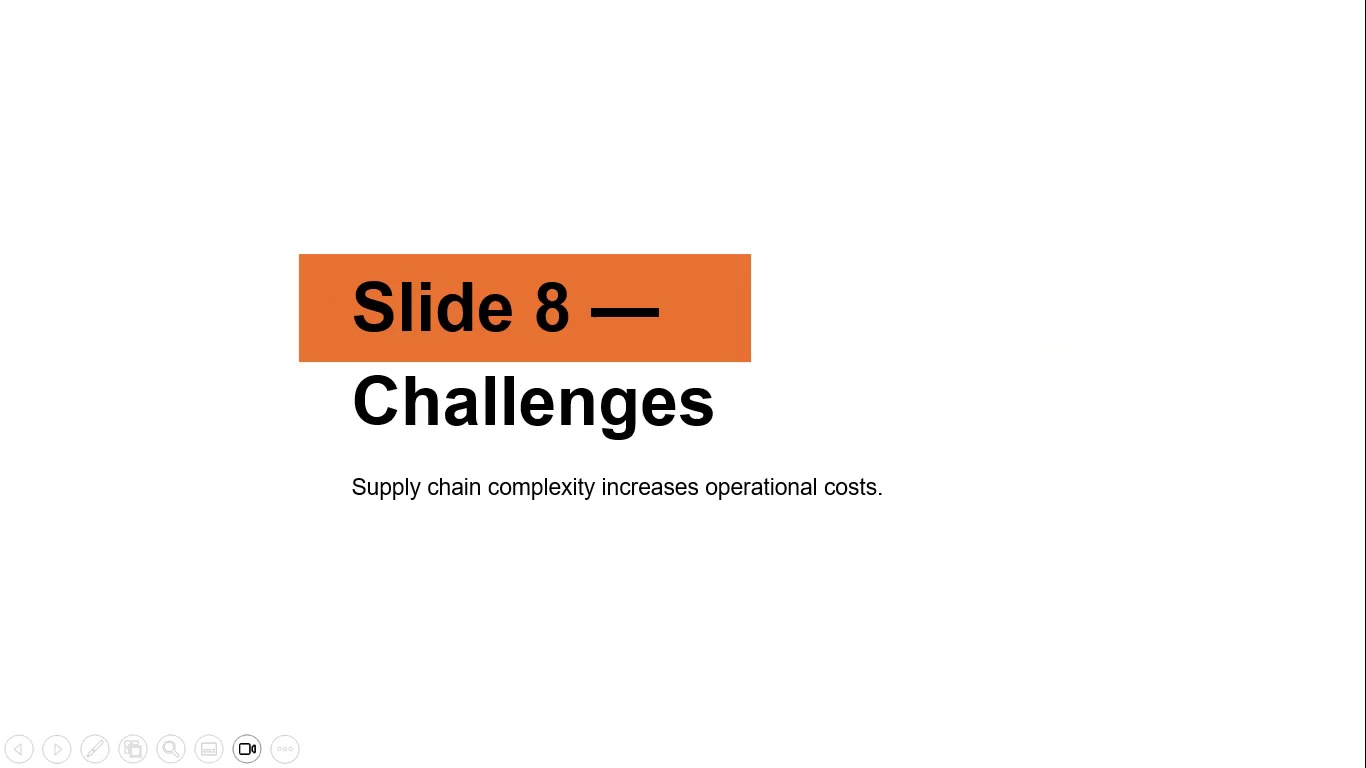 
left_click([1365, 497])
 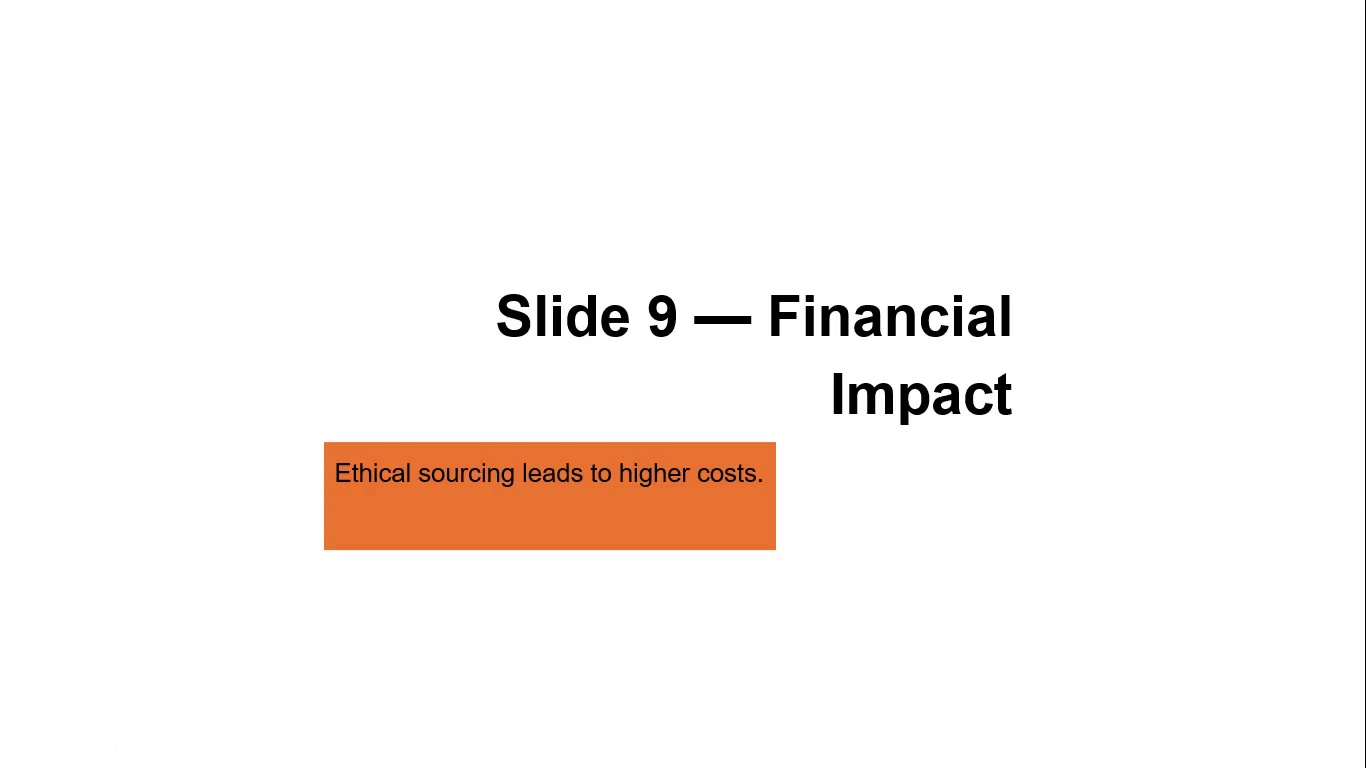 
left_click([1365, 497])
 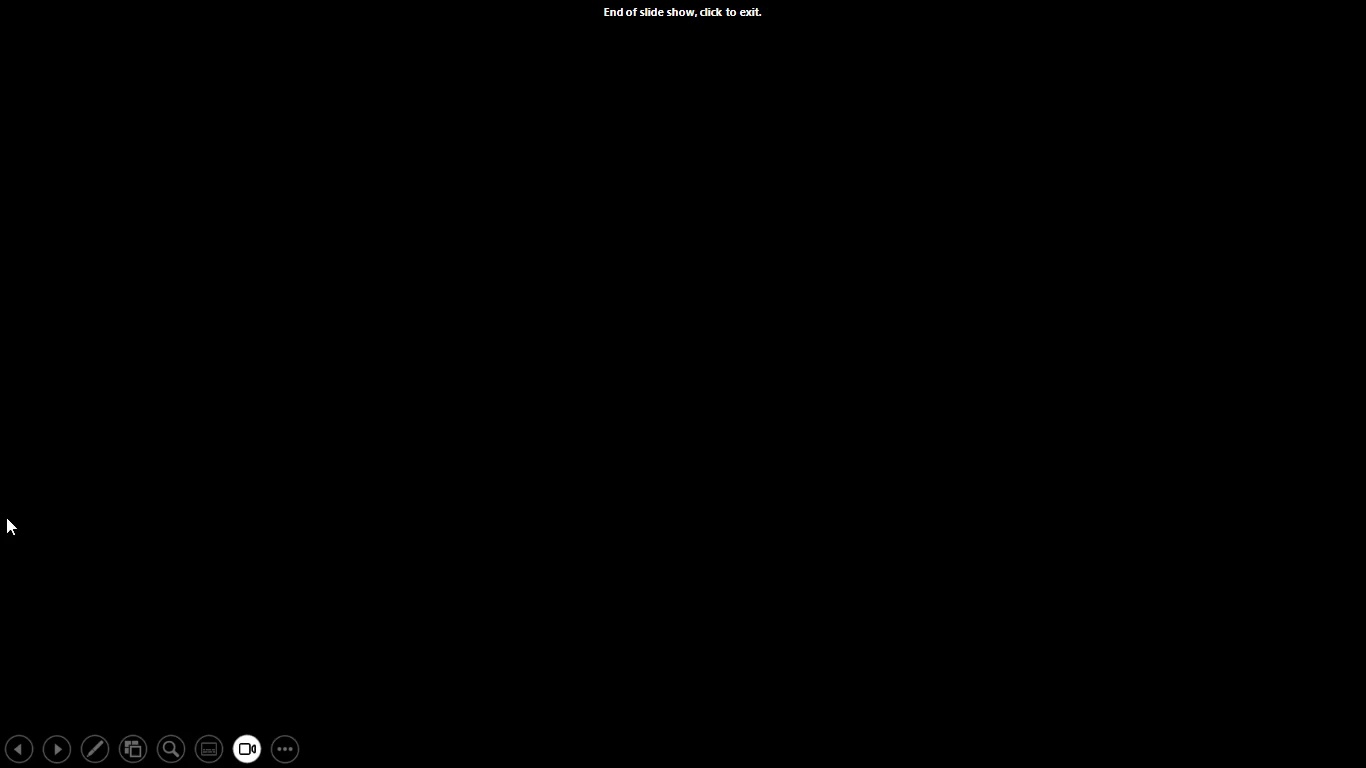 
left_click([0, 522])
 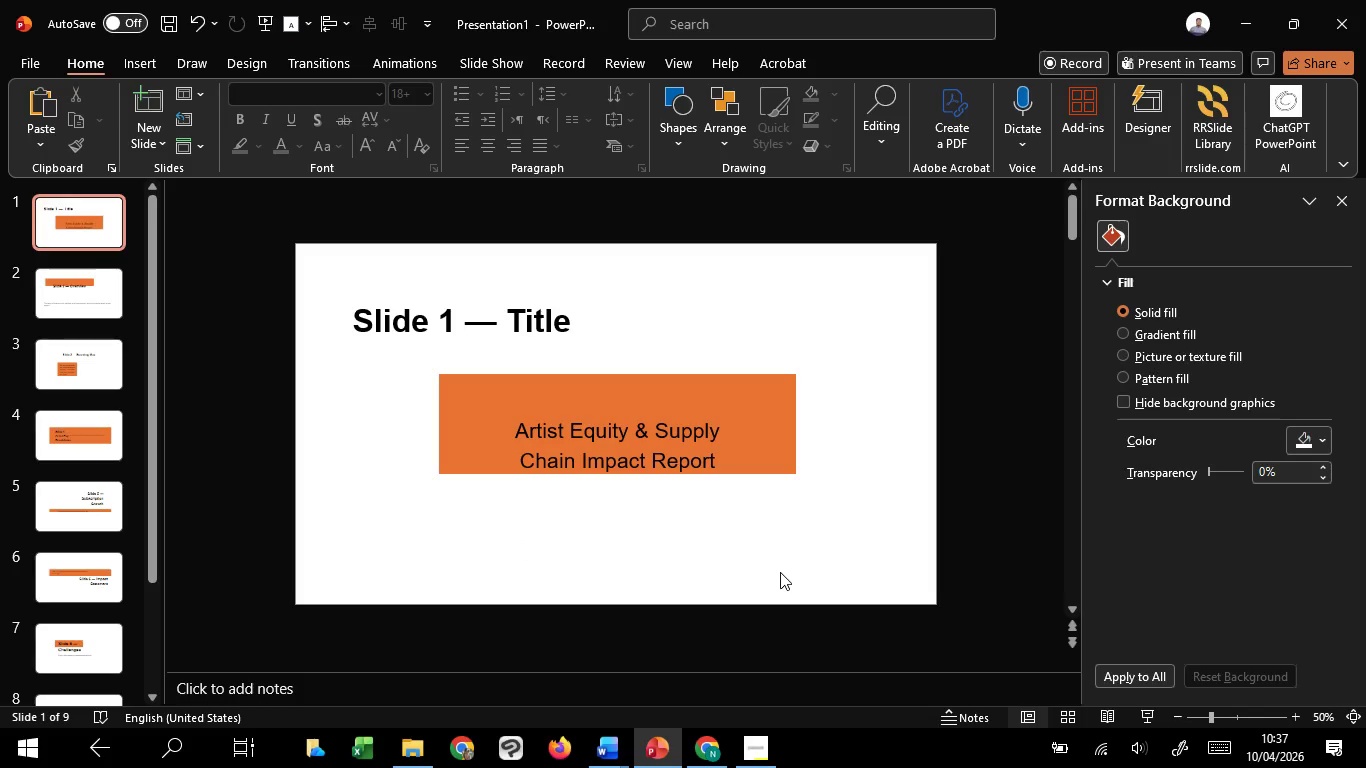 
scroll: coordinate [780, 572], scroll_direction: down, amount: 1.0
 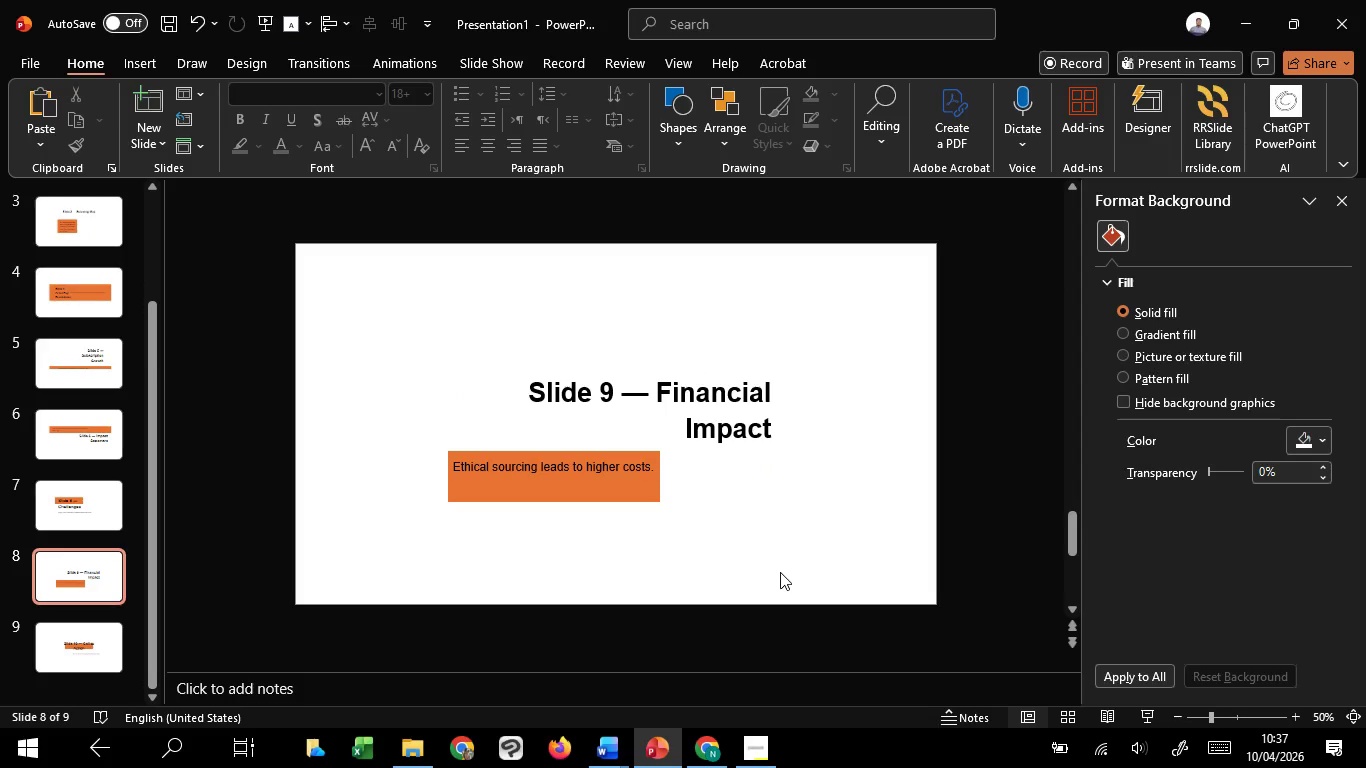 
wait(12.61)
 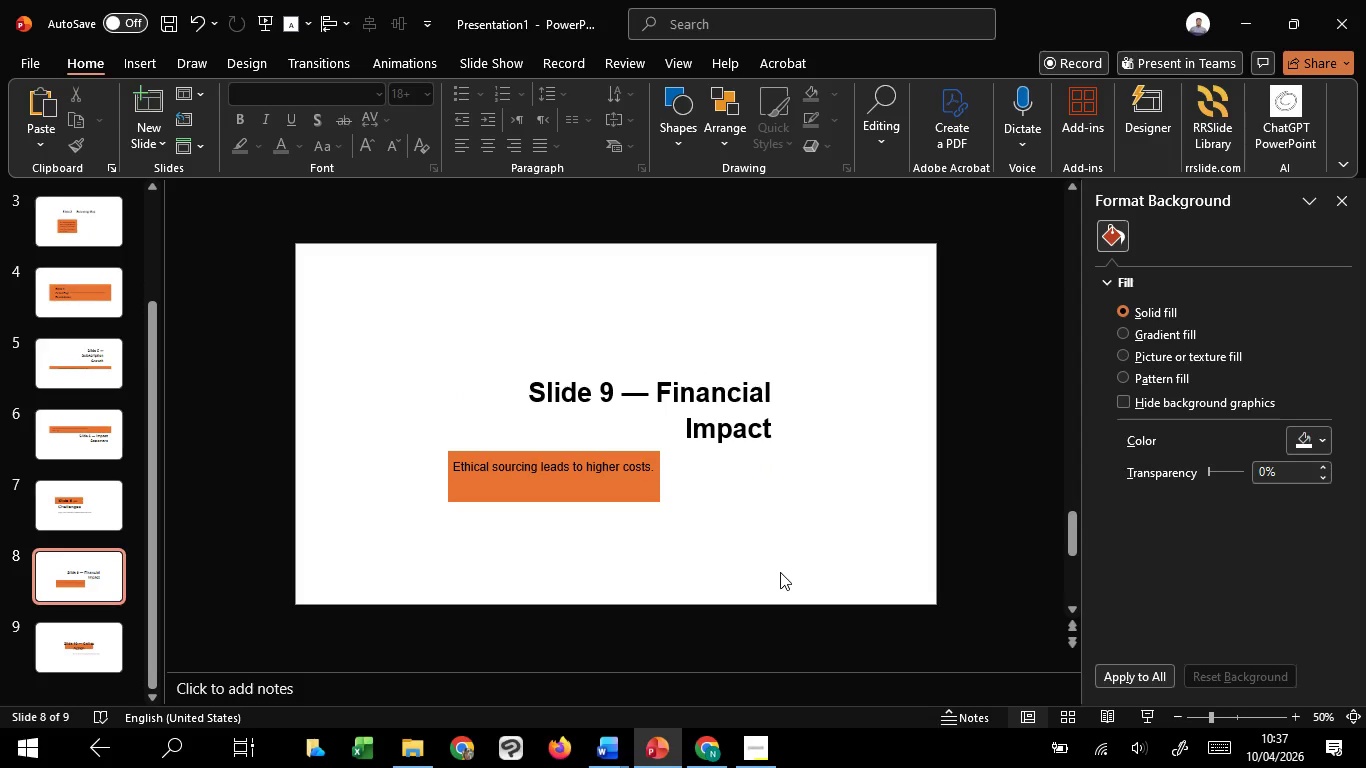 
left_click([665, 384])
 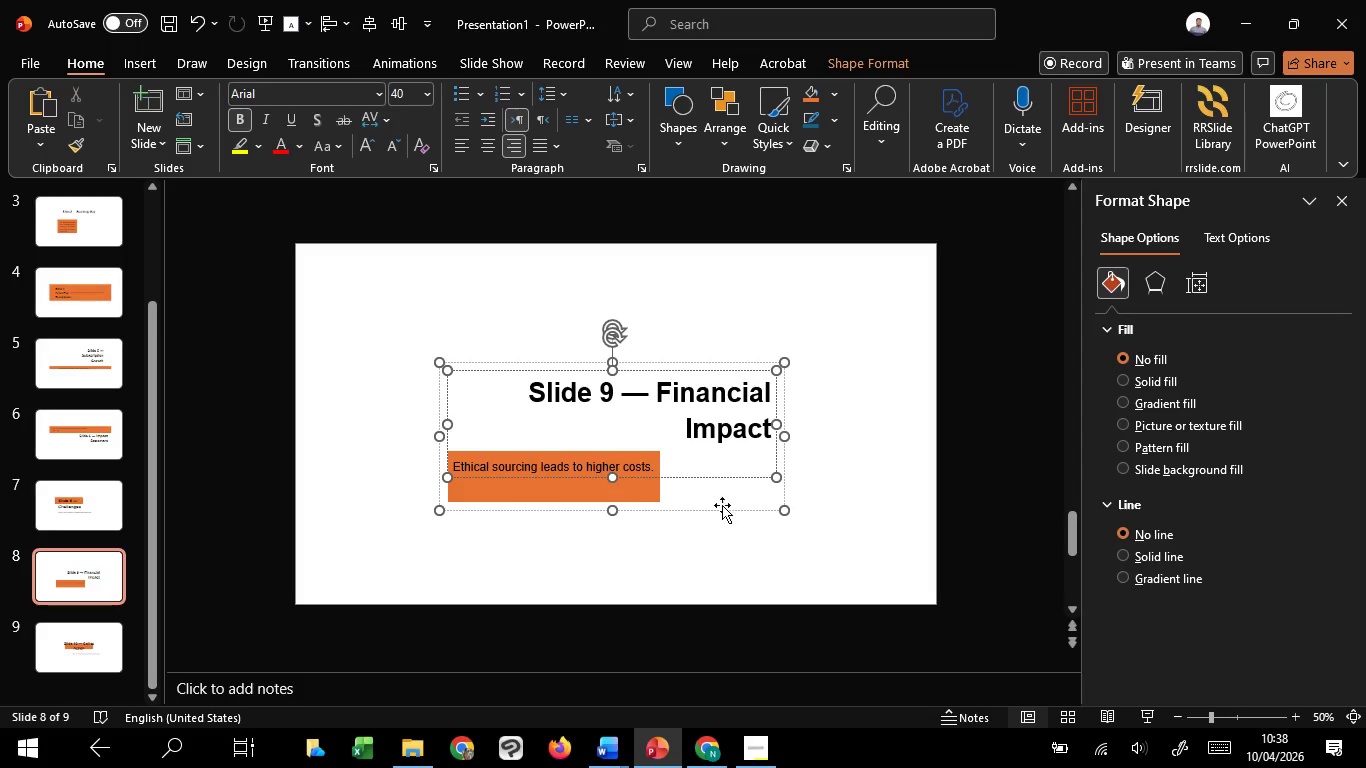 
left_click([723, 508])
 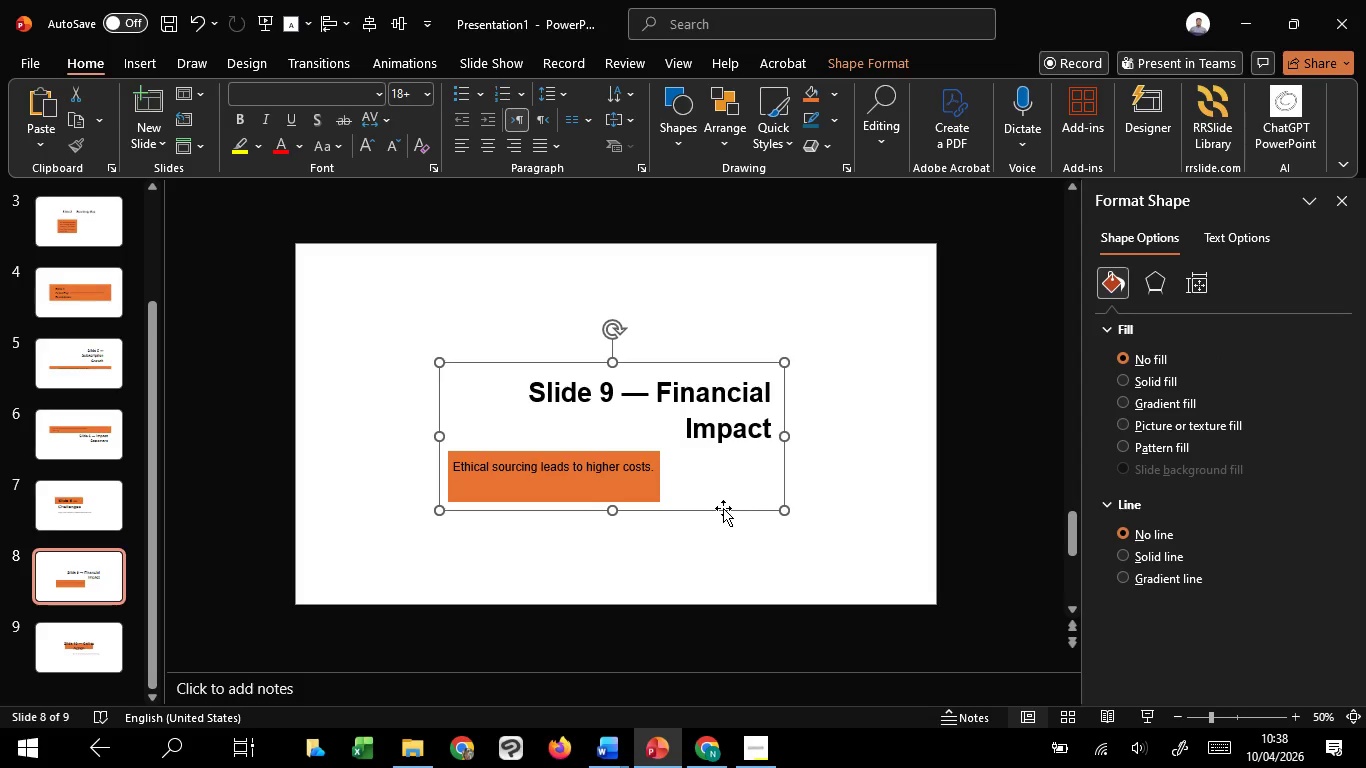 
wait(17.2)
 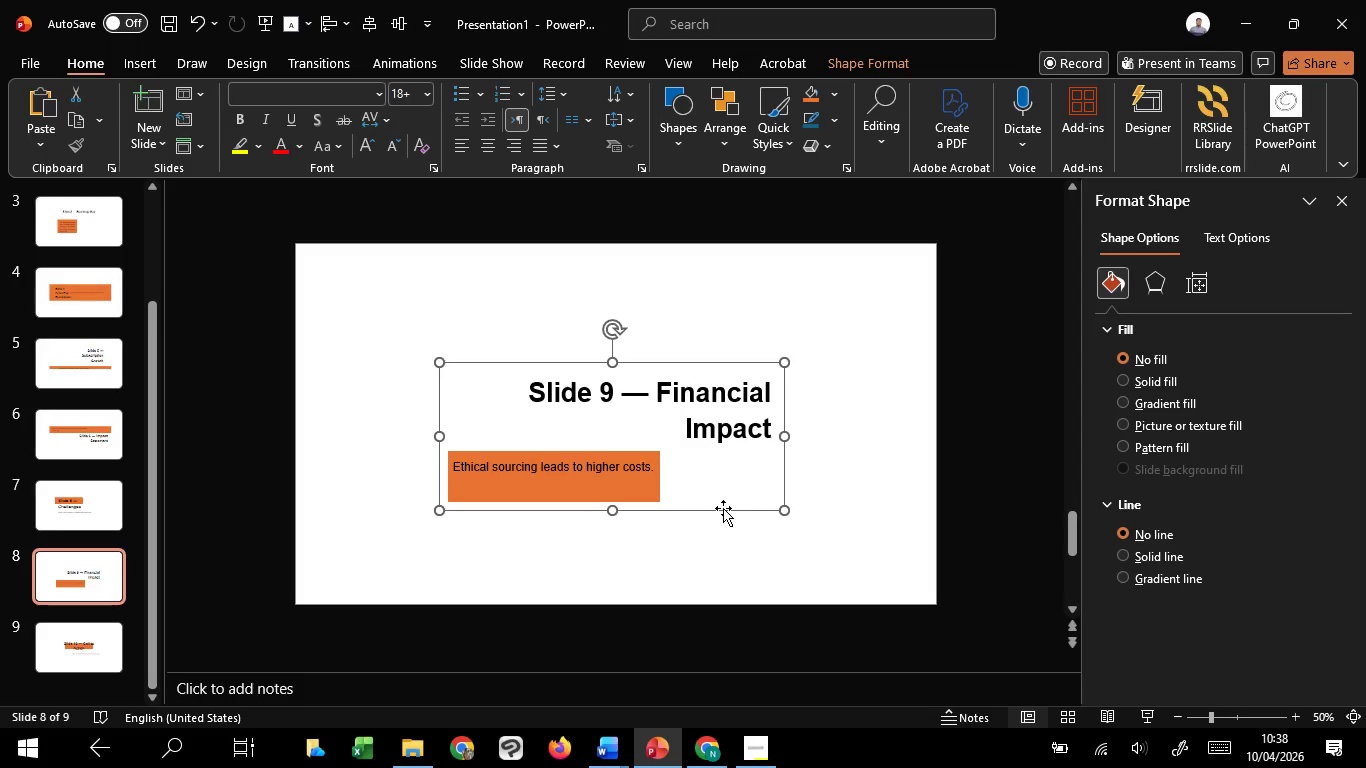 
left_click([472, 382])
 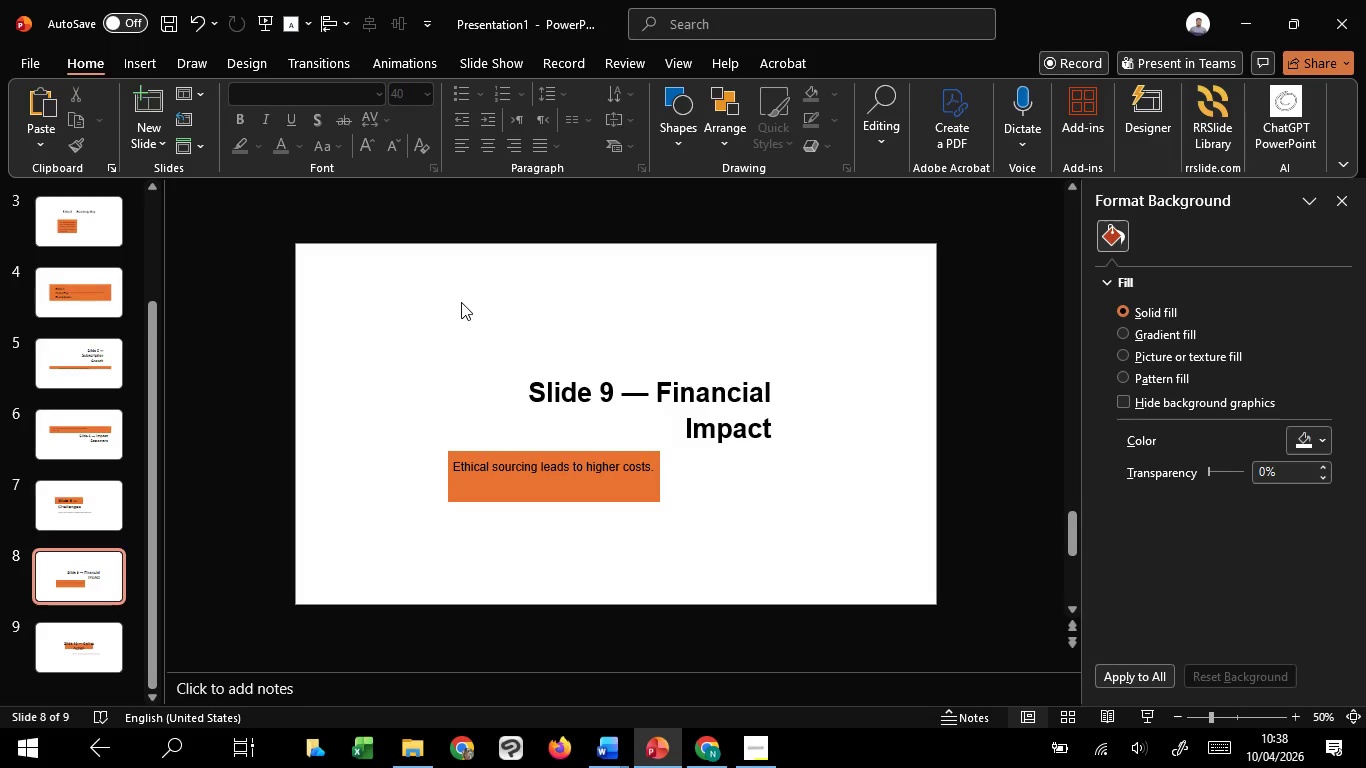 
wait(15.42)
 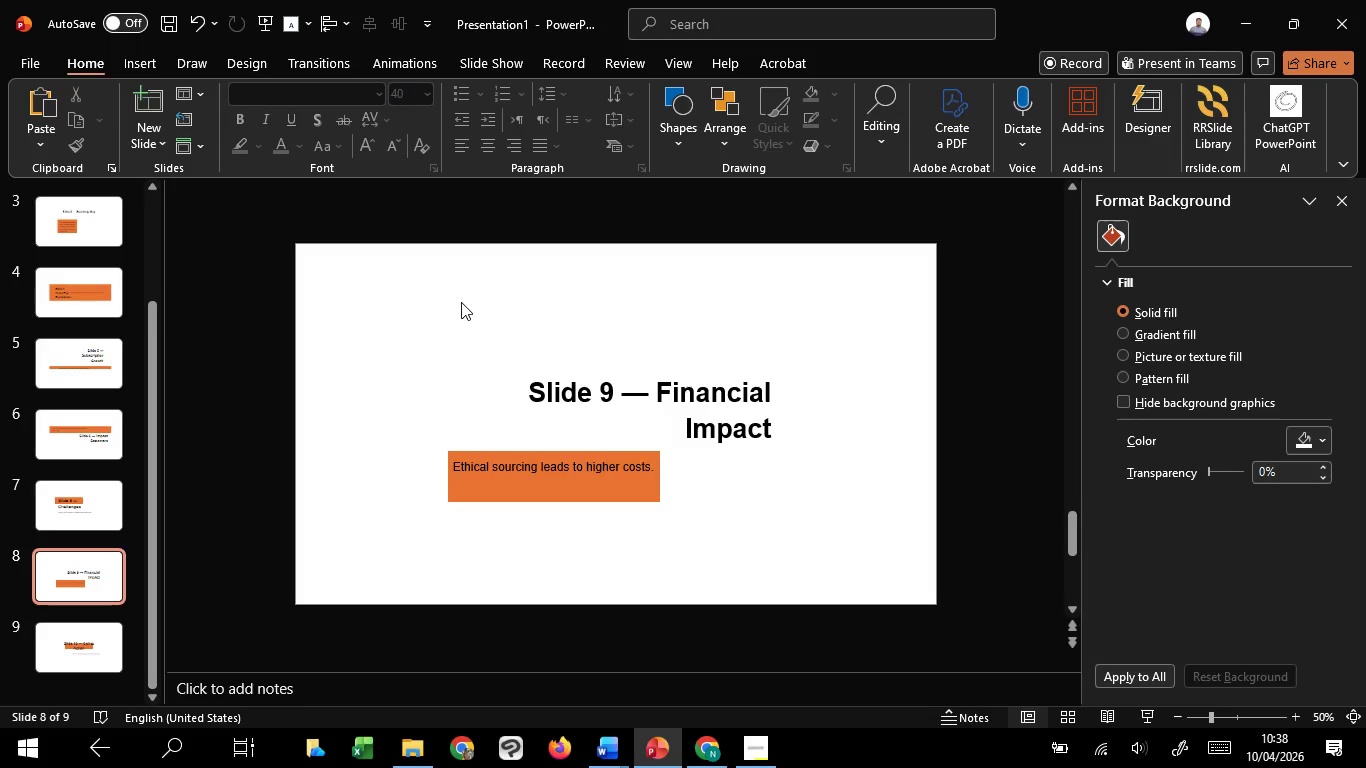 
left_click([461, 302])
 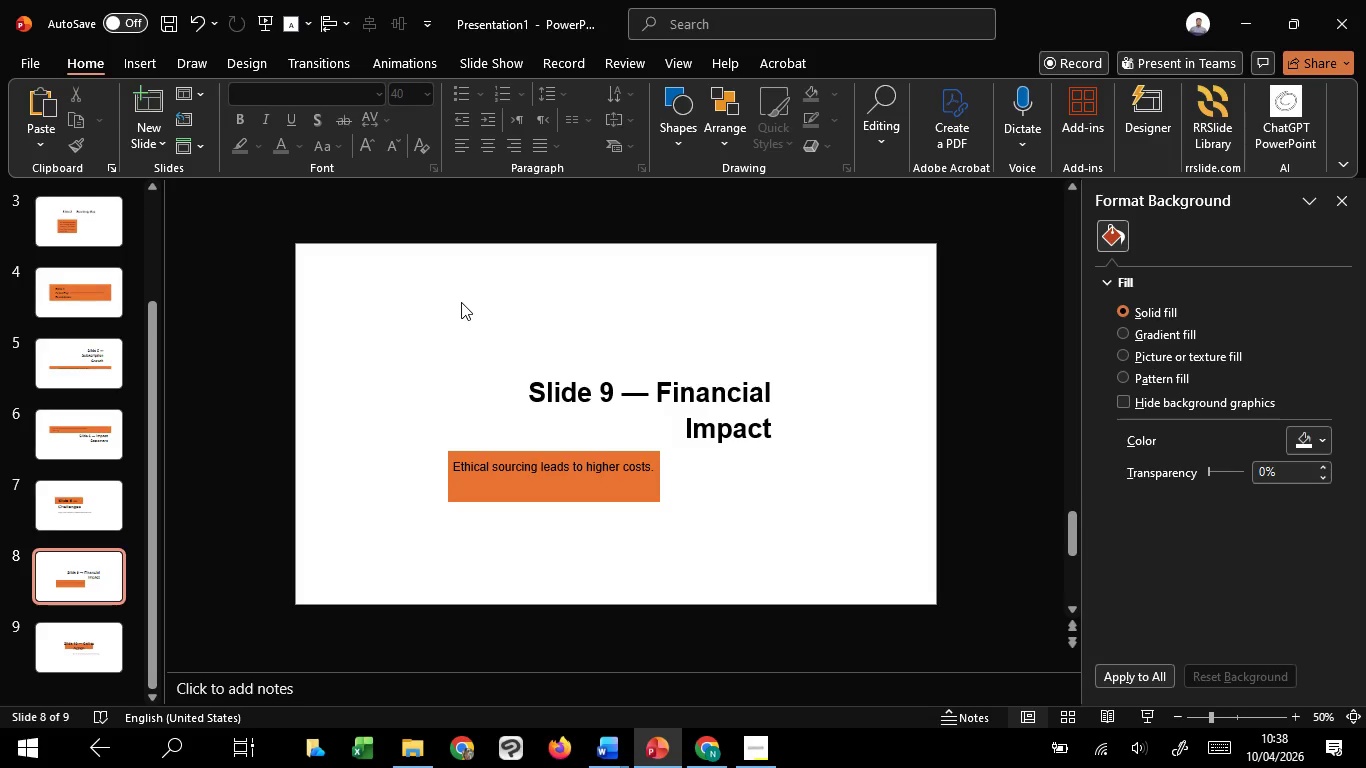 
wait(5.12)
 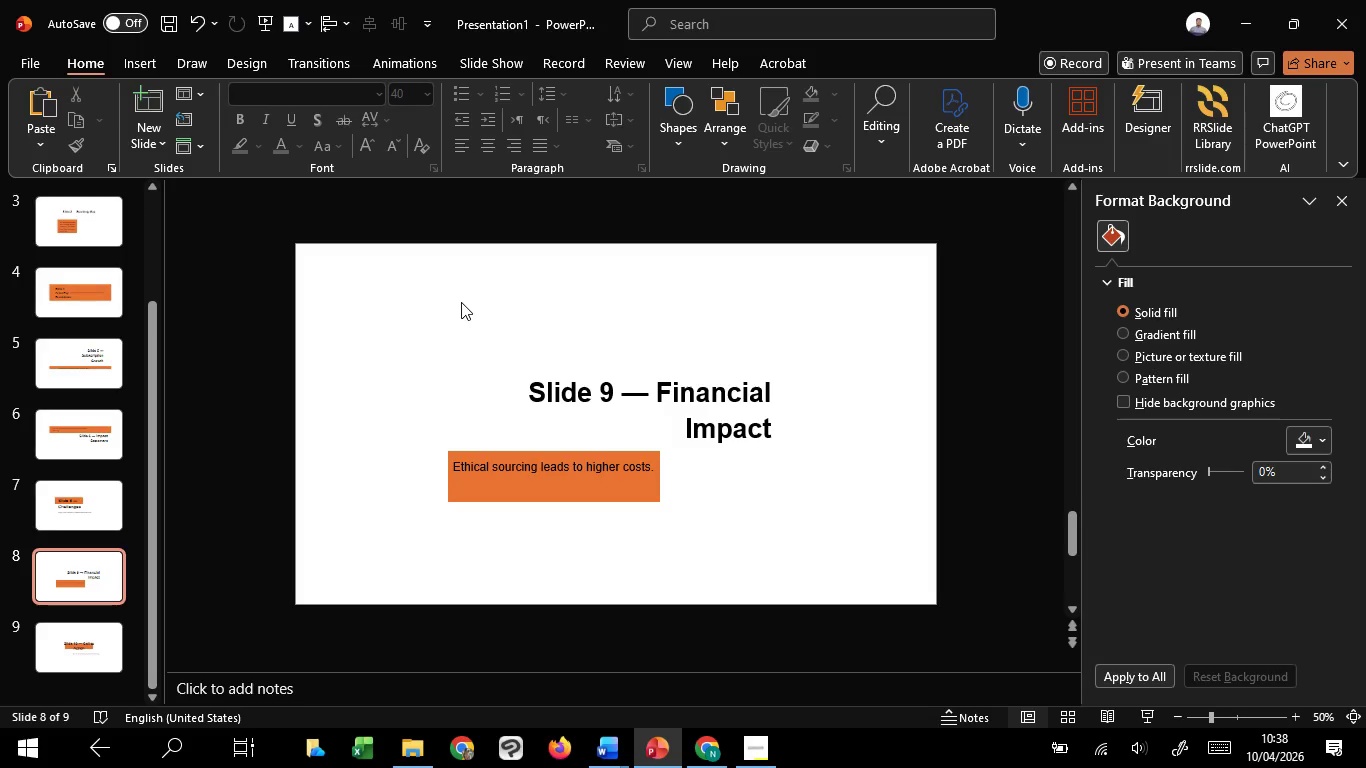 
left_click([502, 488])
 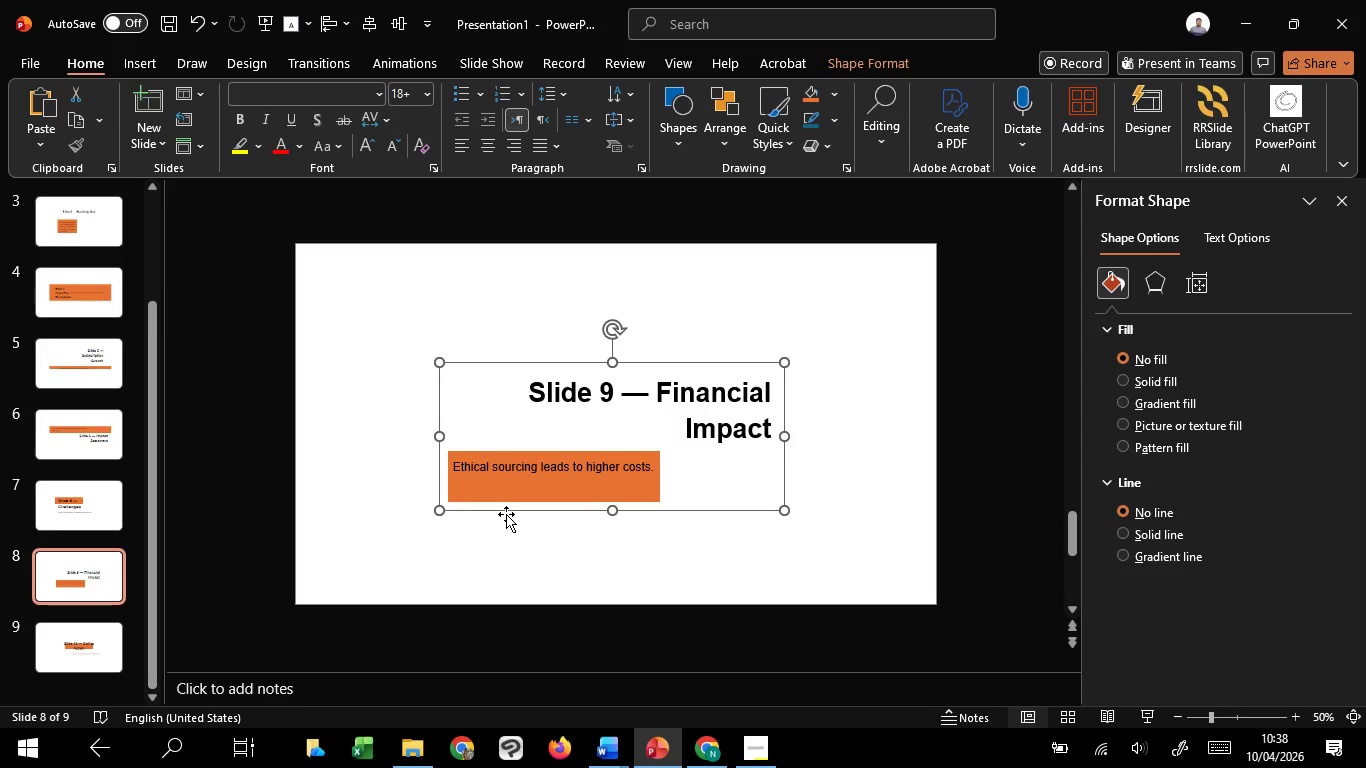 
left_click([506, 514])
 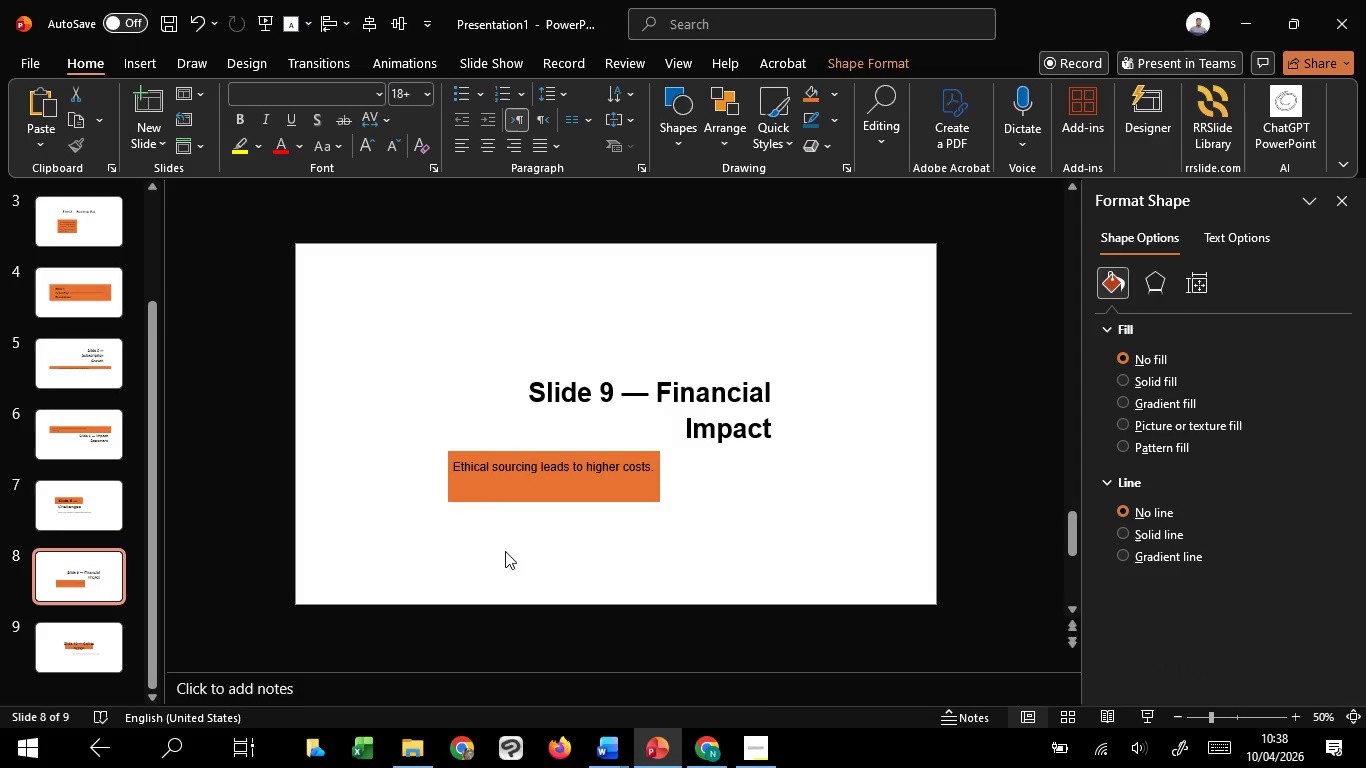 
left_click([505, 551])
 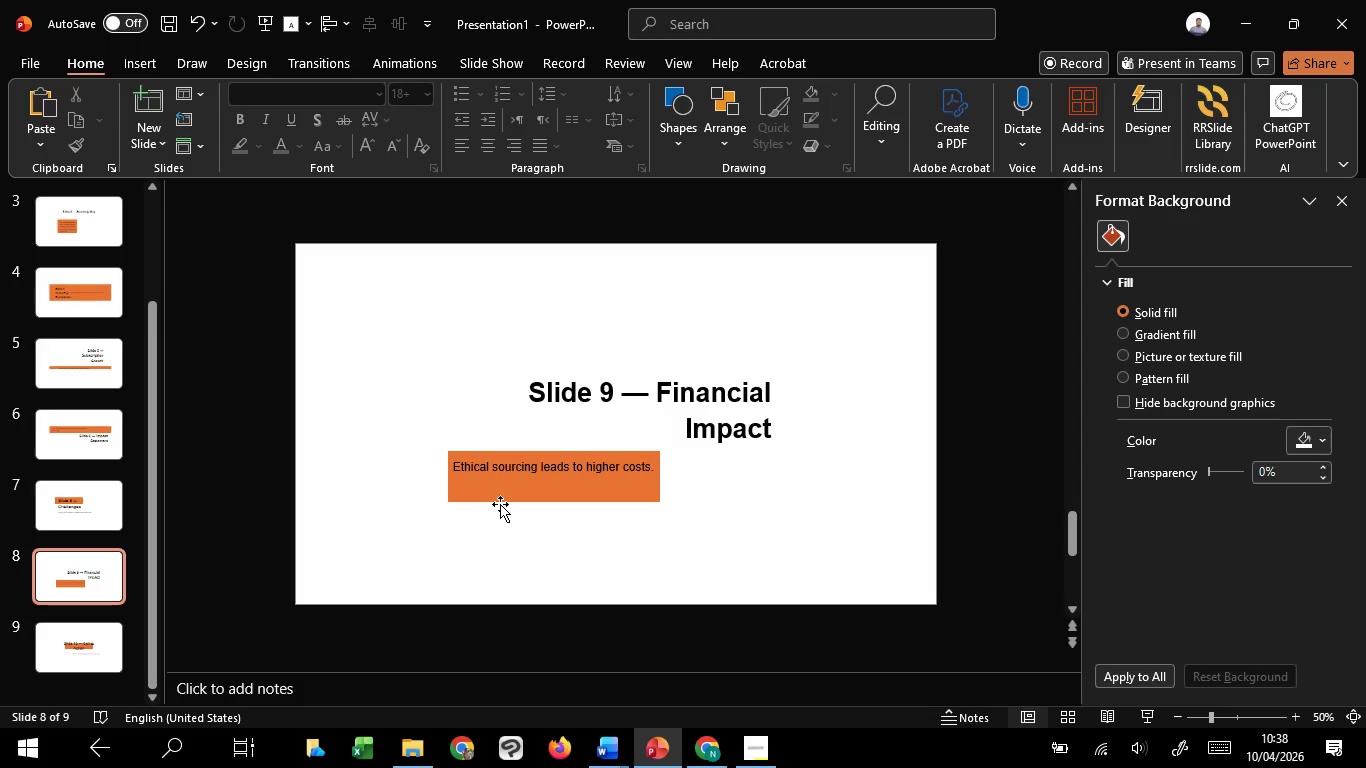 
left_click([500, 504])
 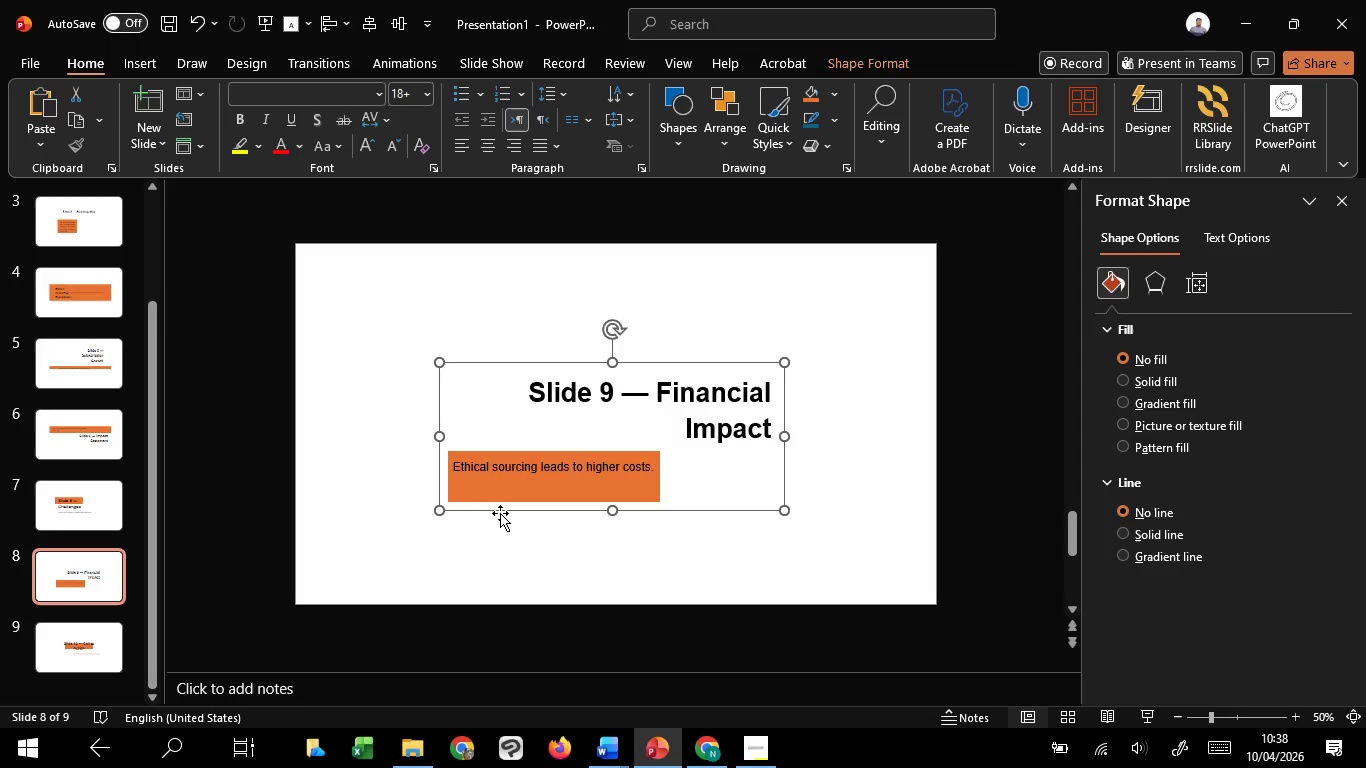 
left_click([500, 513])
 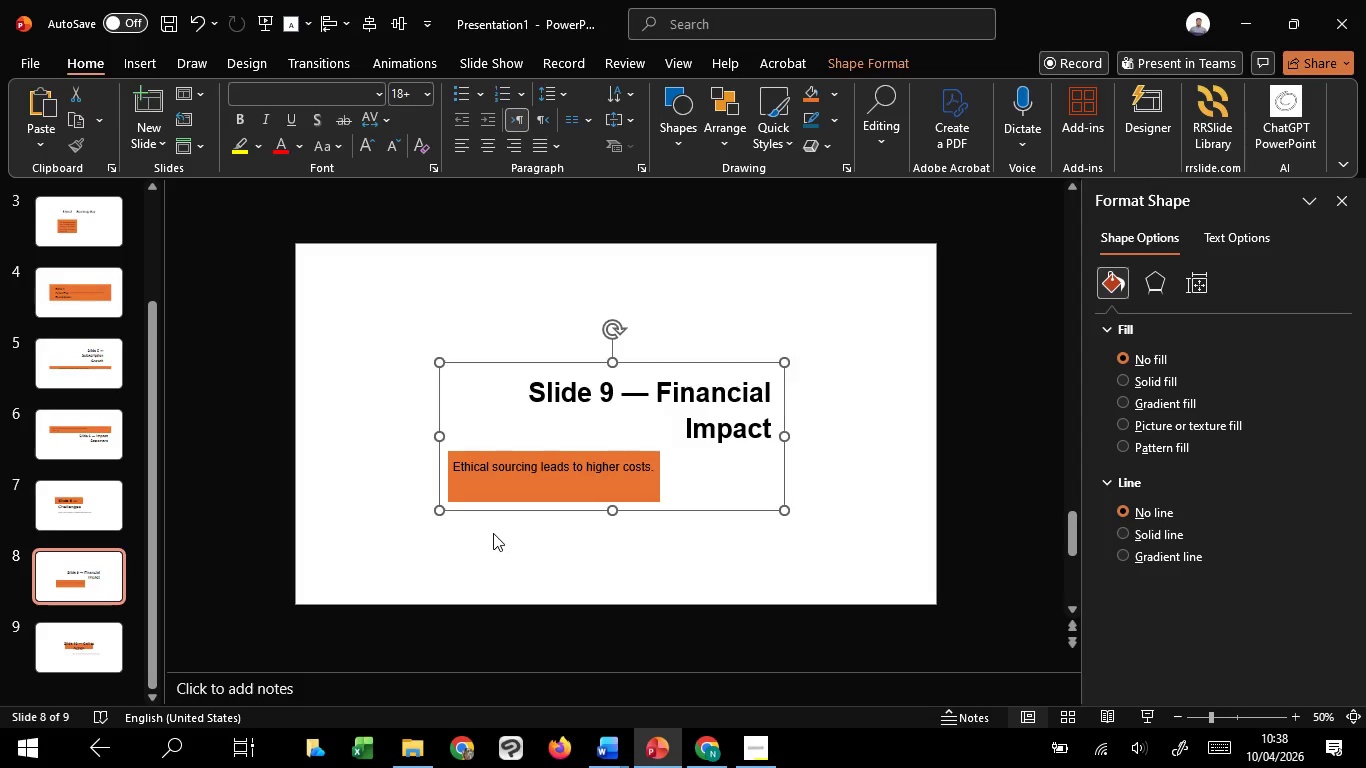 
left_click_drag(start_coordinate=[493, 533], to_coordinate=[478, 421])
 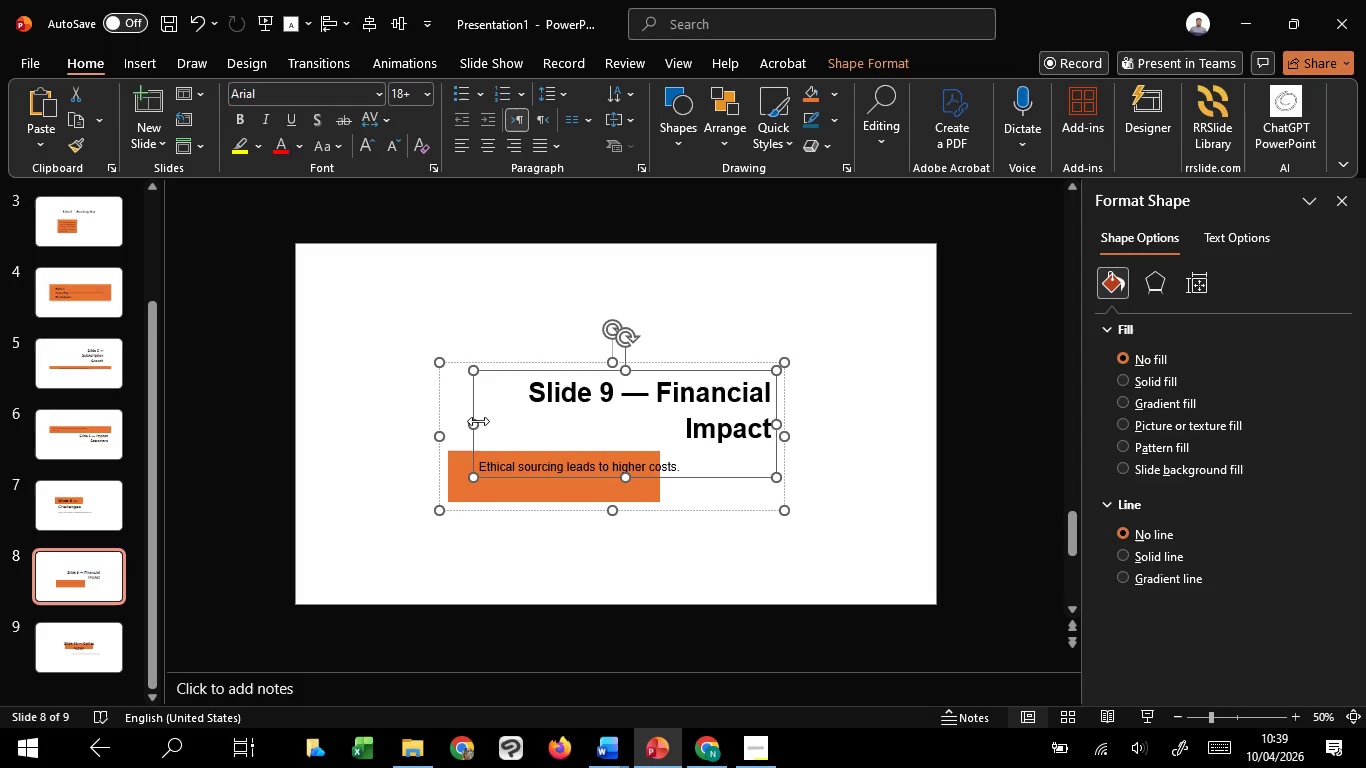 
key(Control+Z)
 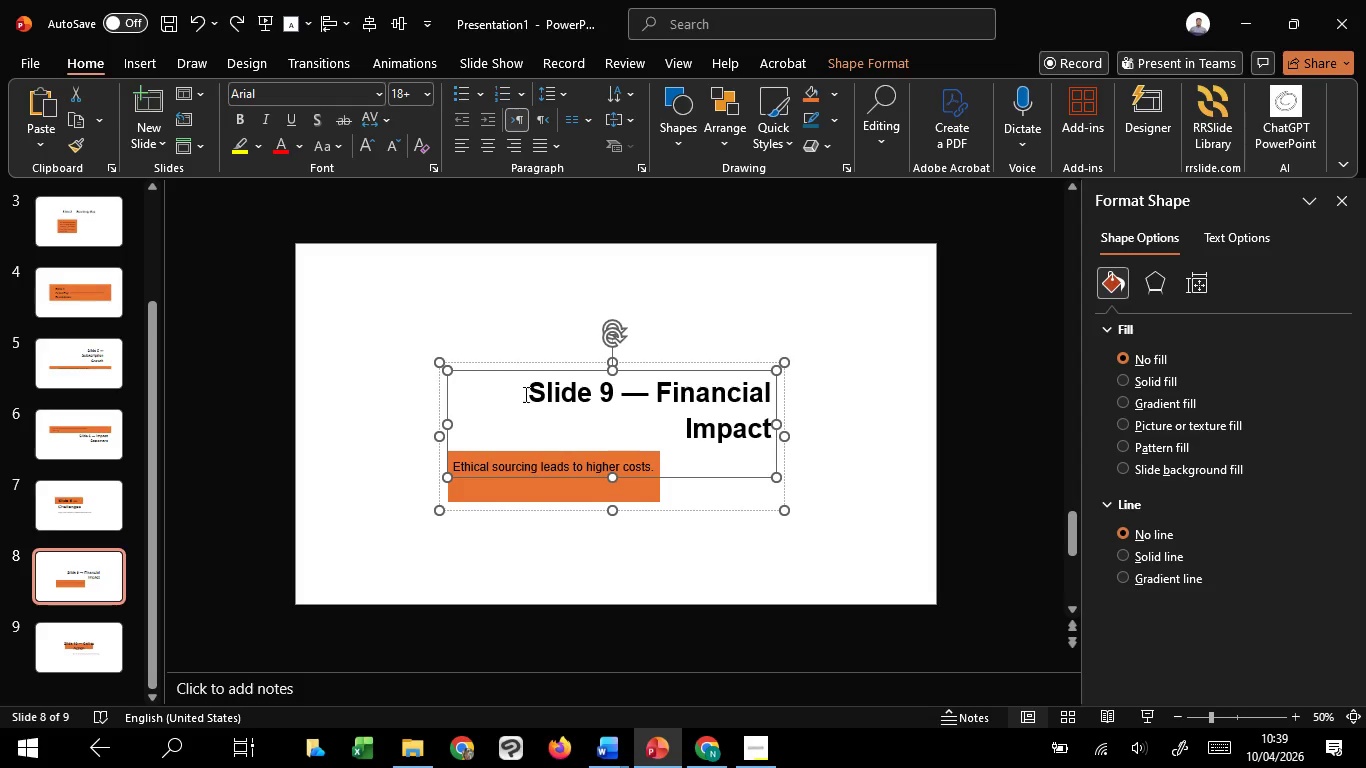 
left_click([525, 393])
 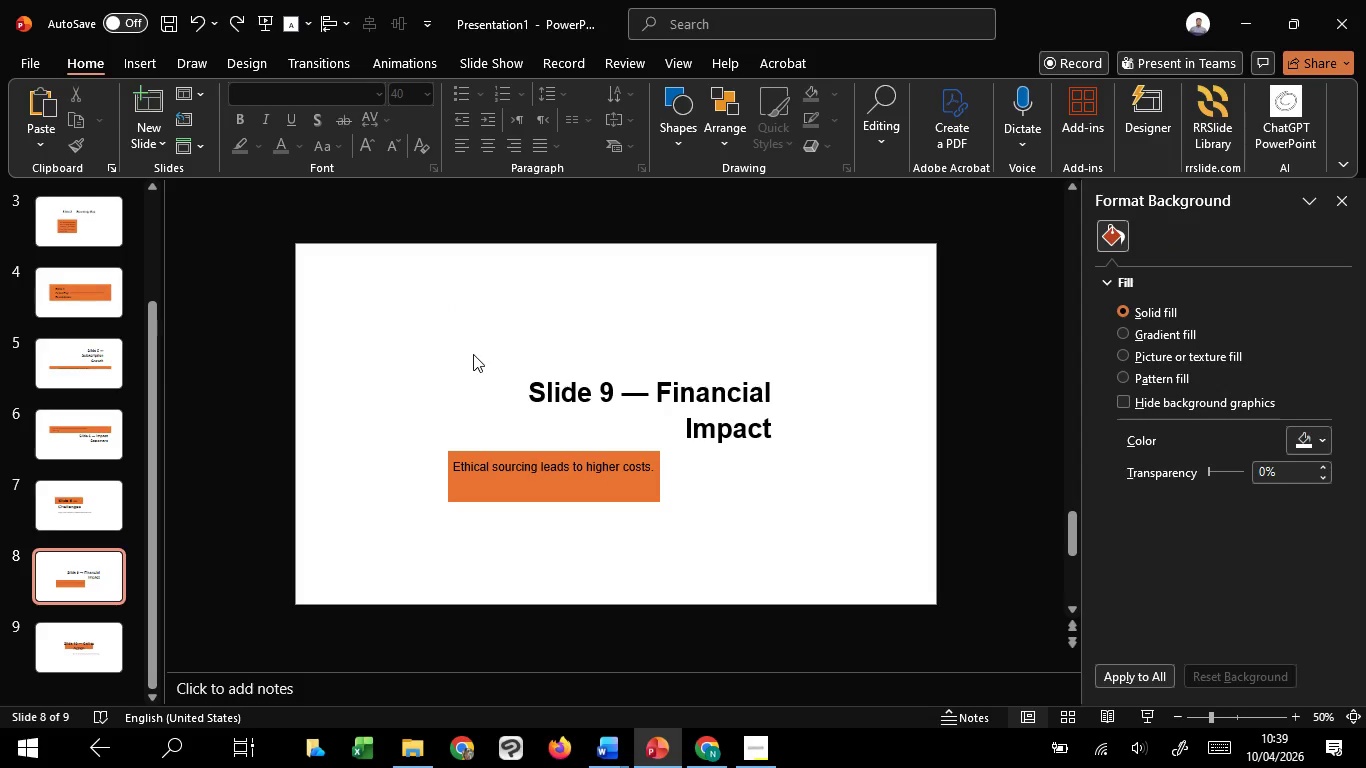 
double_click([483, 381])
 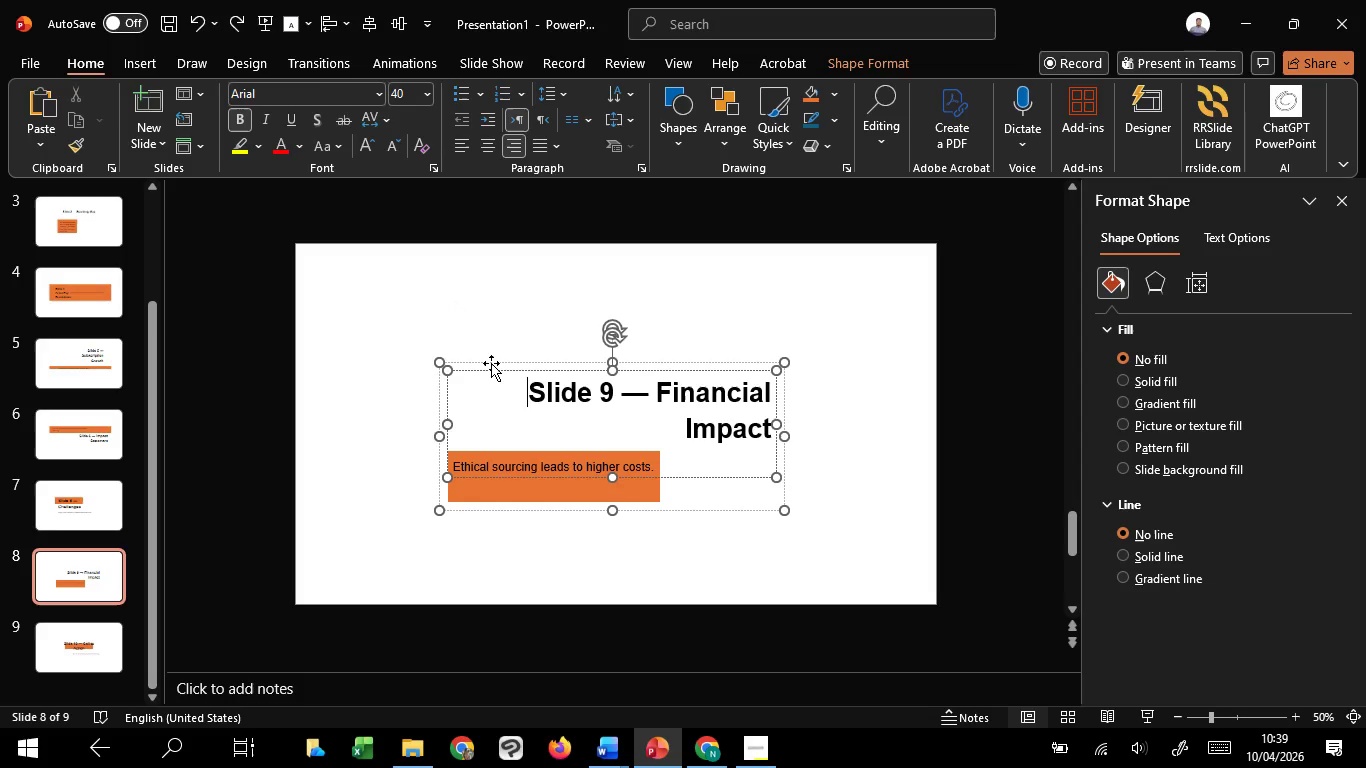 
left_click([491, 363])
 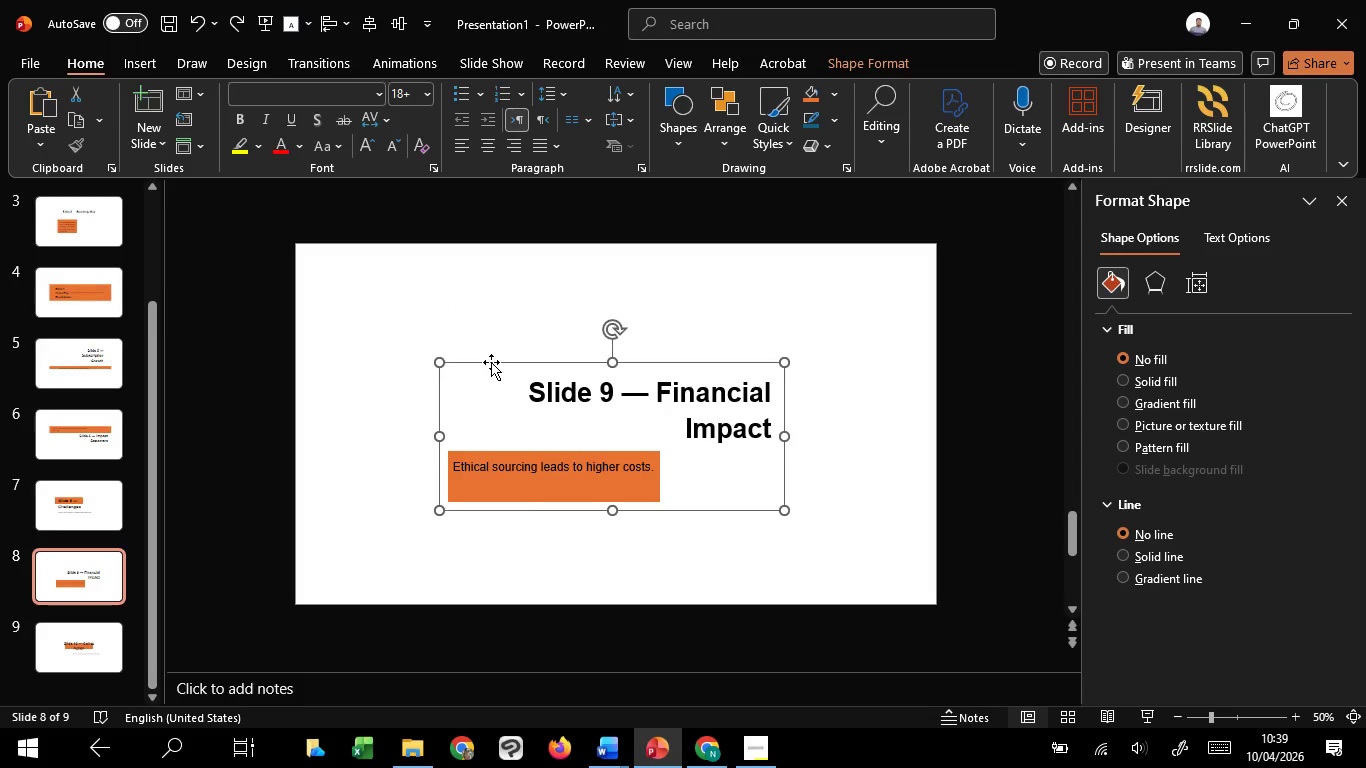 
left_click([500, 299])
 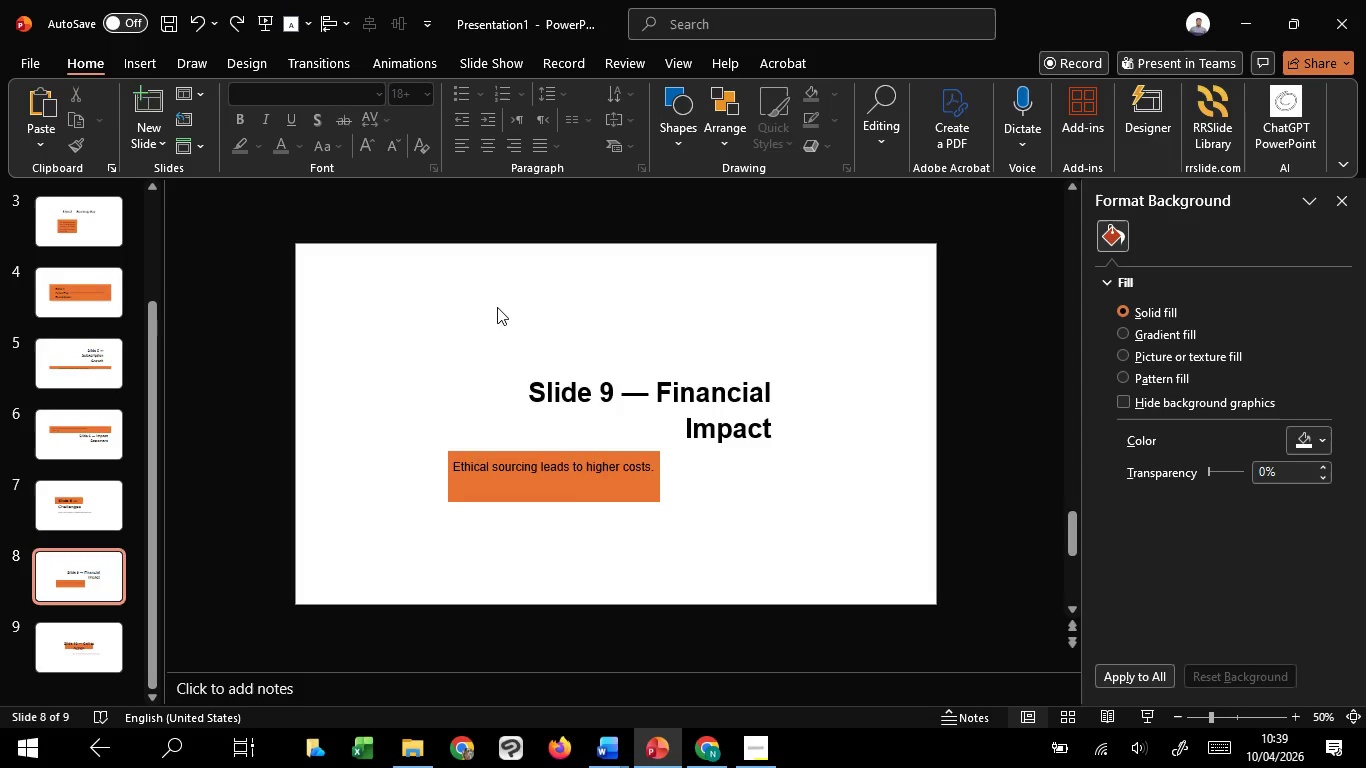 
scroll: coordinate [497, 307], scroll_direction: down, amount: 1.0
 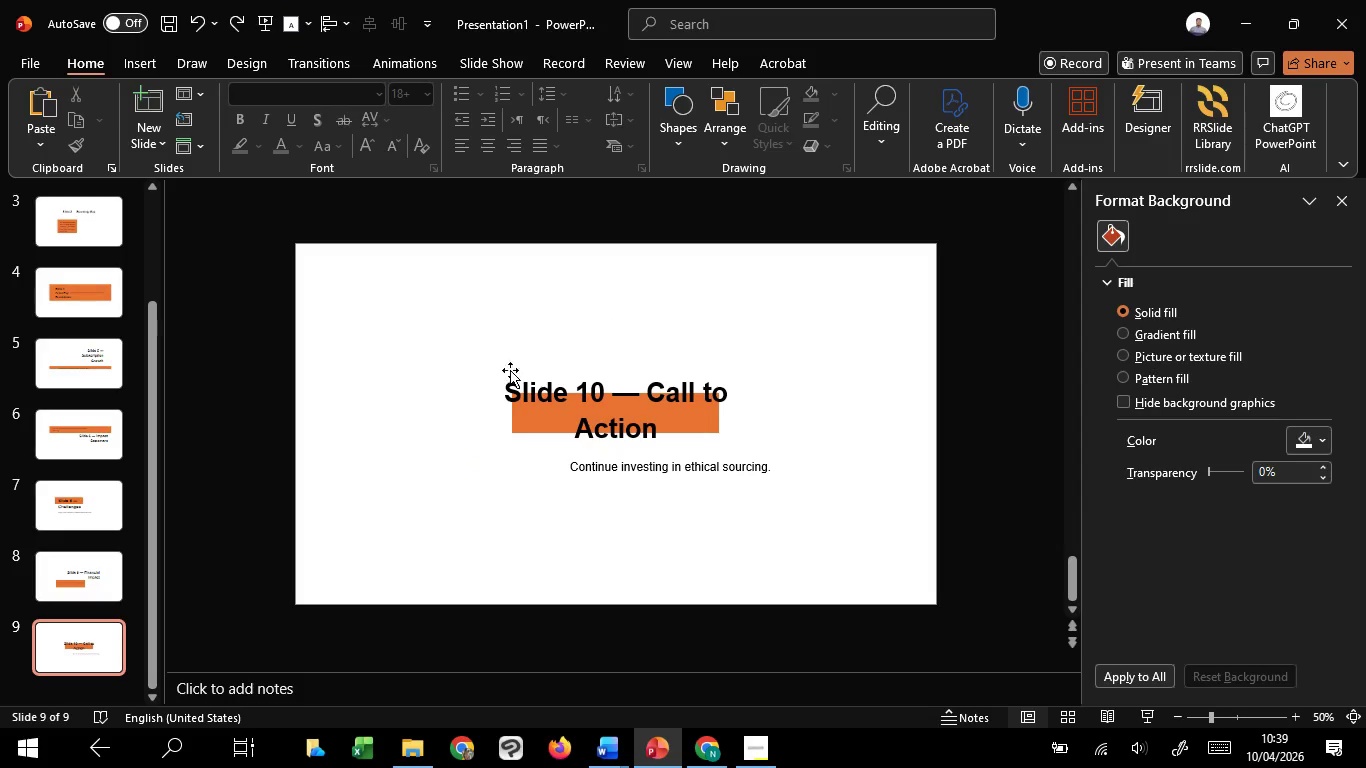 
left_click([510, 376])
 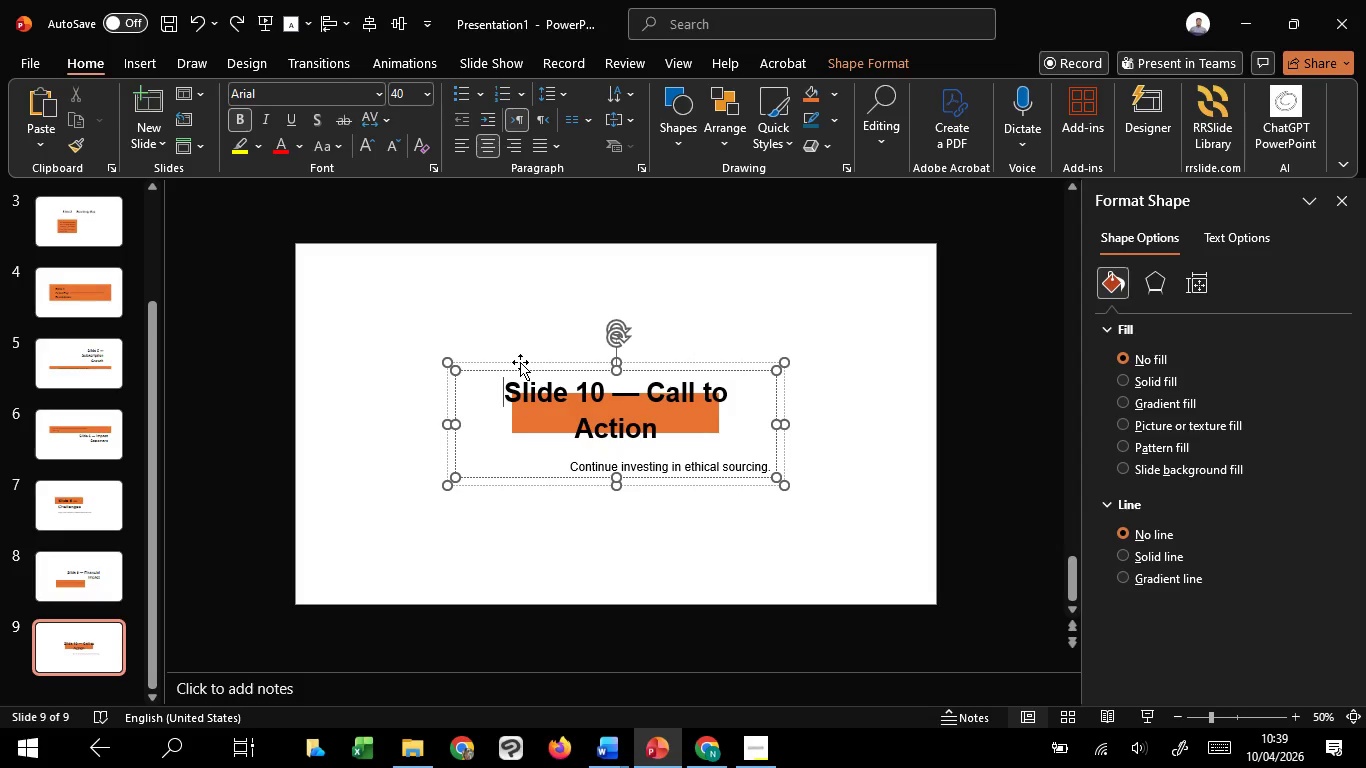 
left_click([520, 362])
 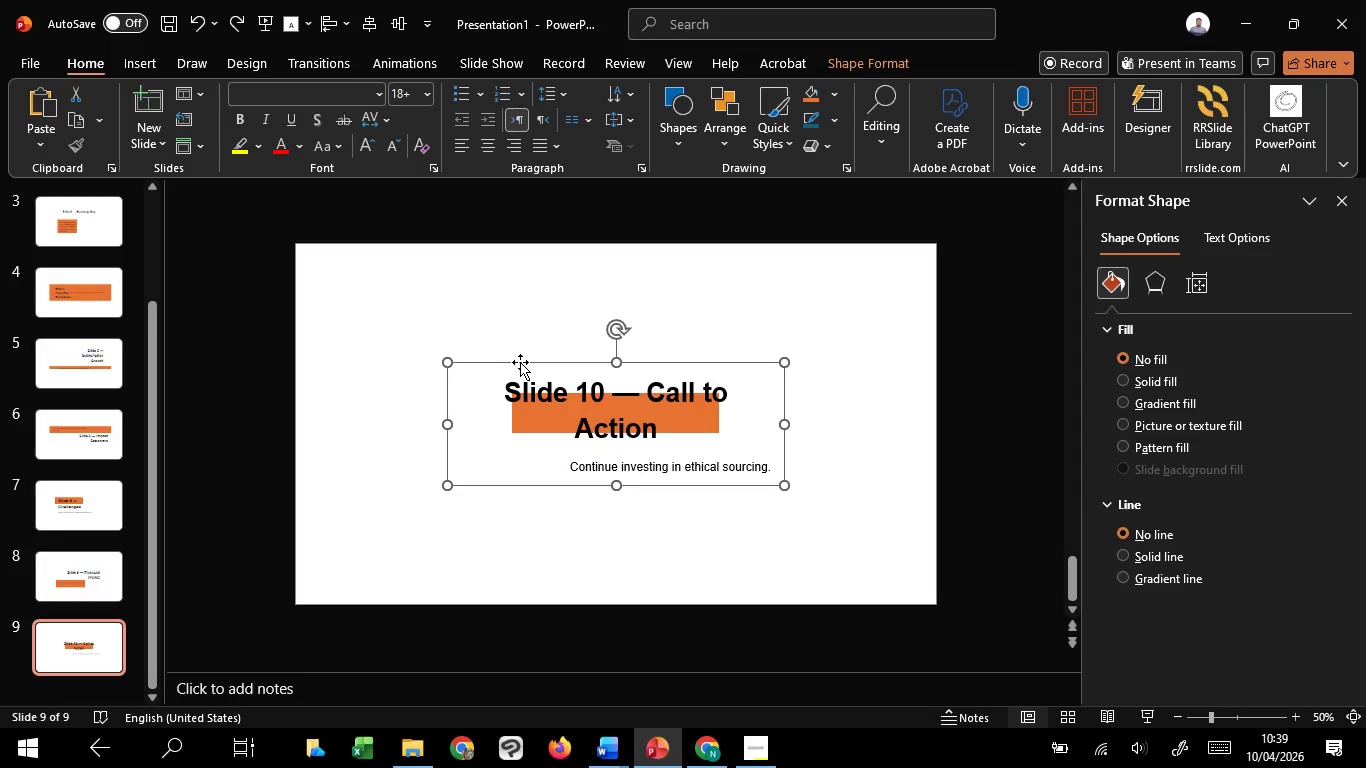 
scroll: coordinate [417, 465], scroll_direction: down, amount: 3.0
 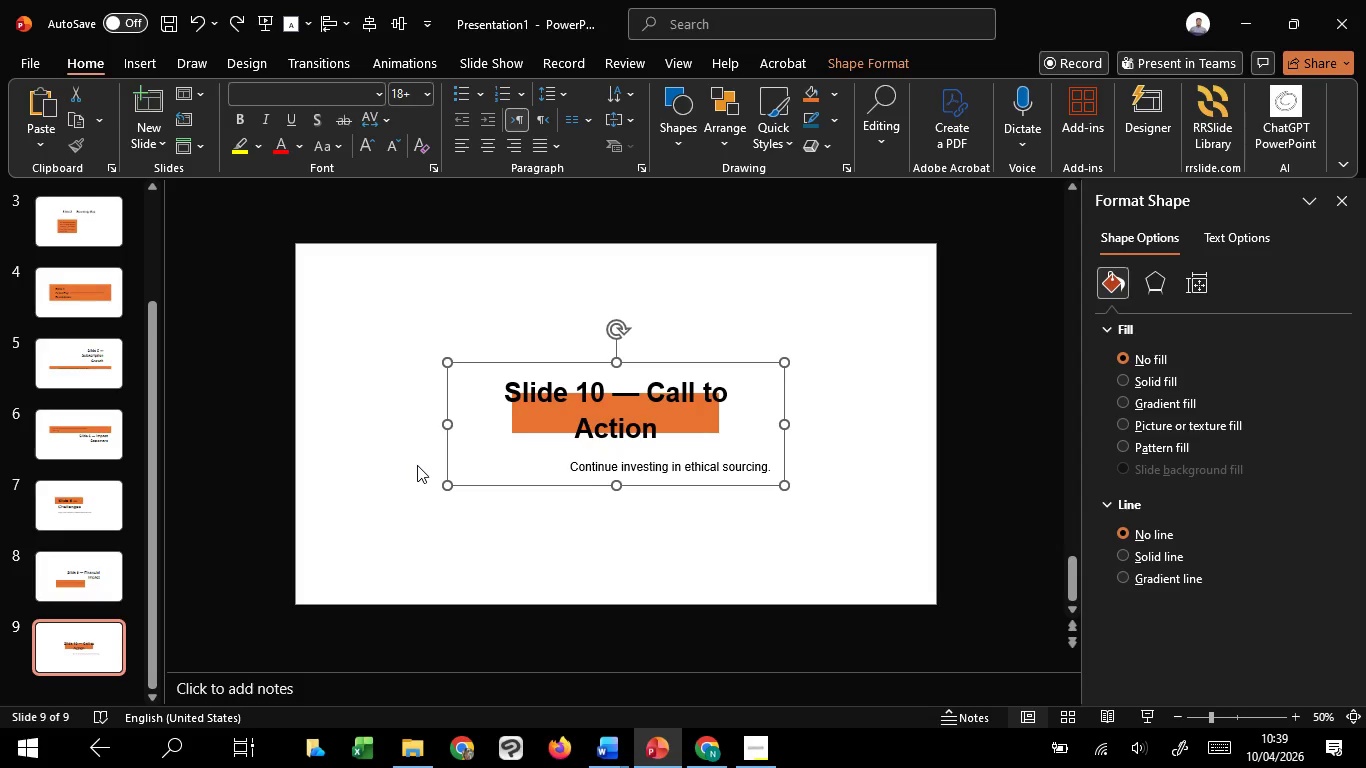 
scroll: coordinate [417, 465], scroll_direction: up, amount: 1.0
 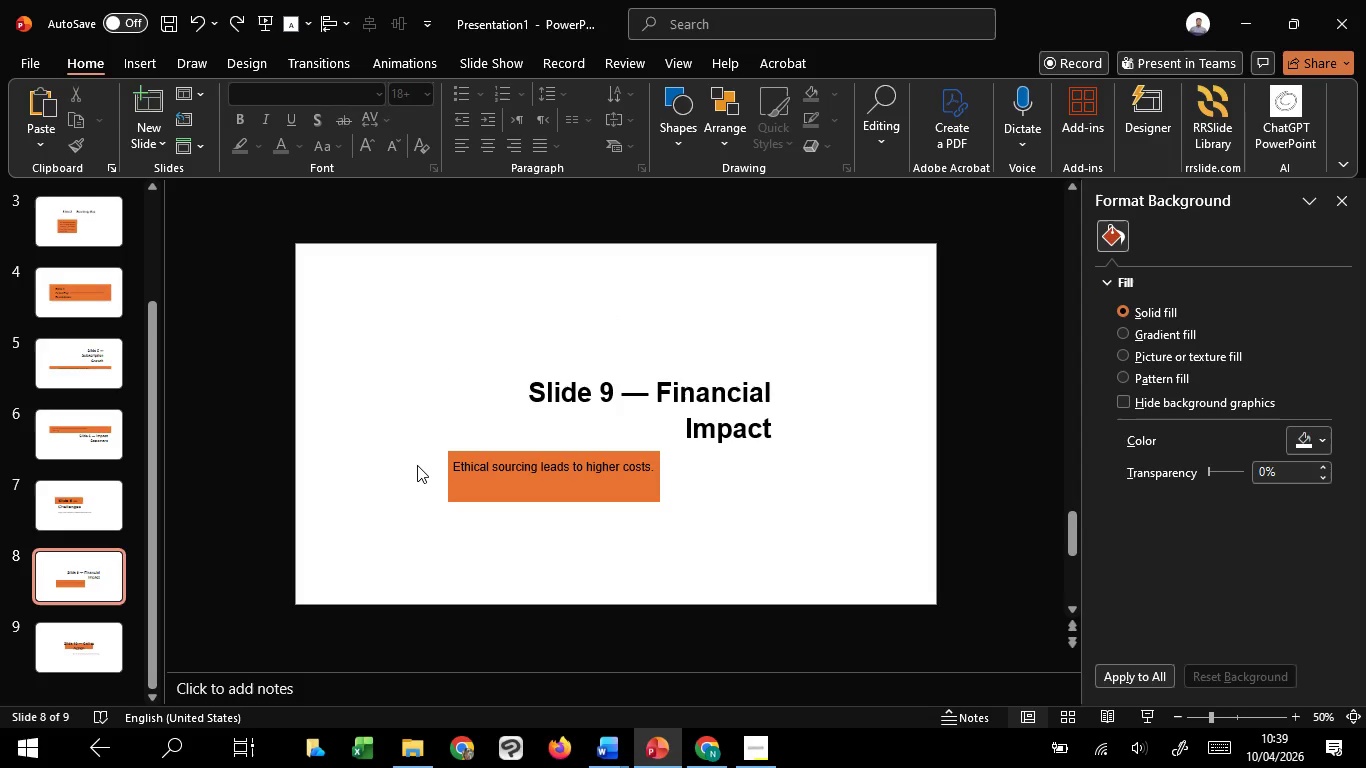 
wait(9.0)
 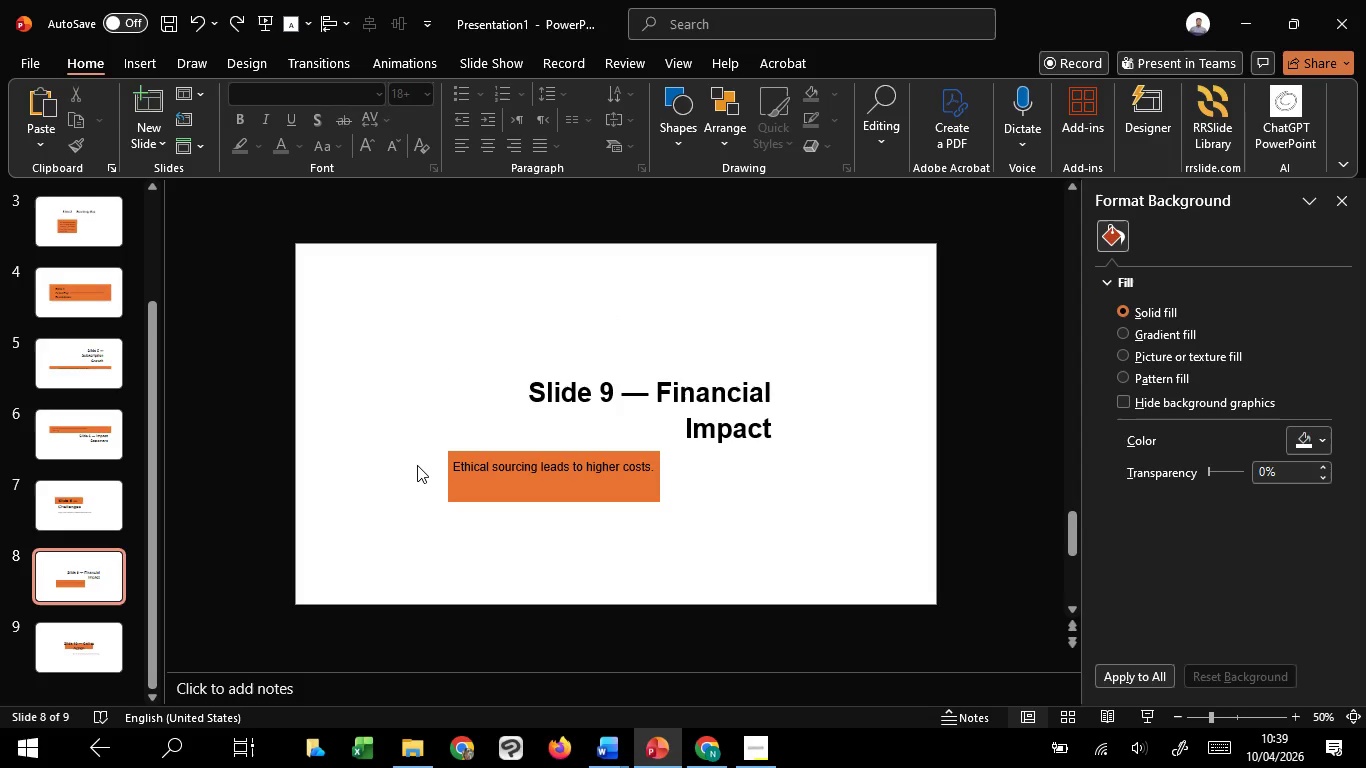 
scroll: coordinate [417, 465], scroll_direction: up, amount: 1.0
 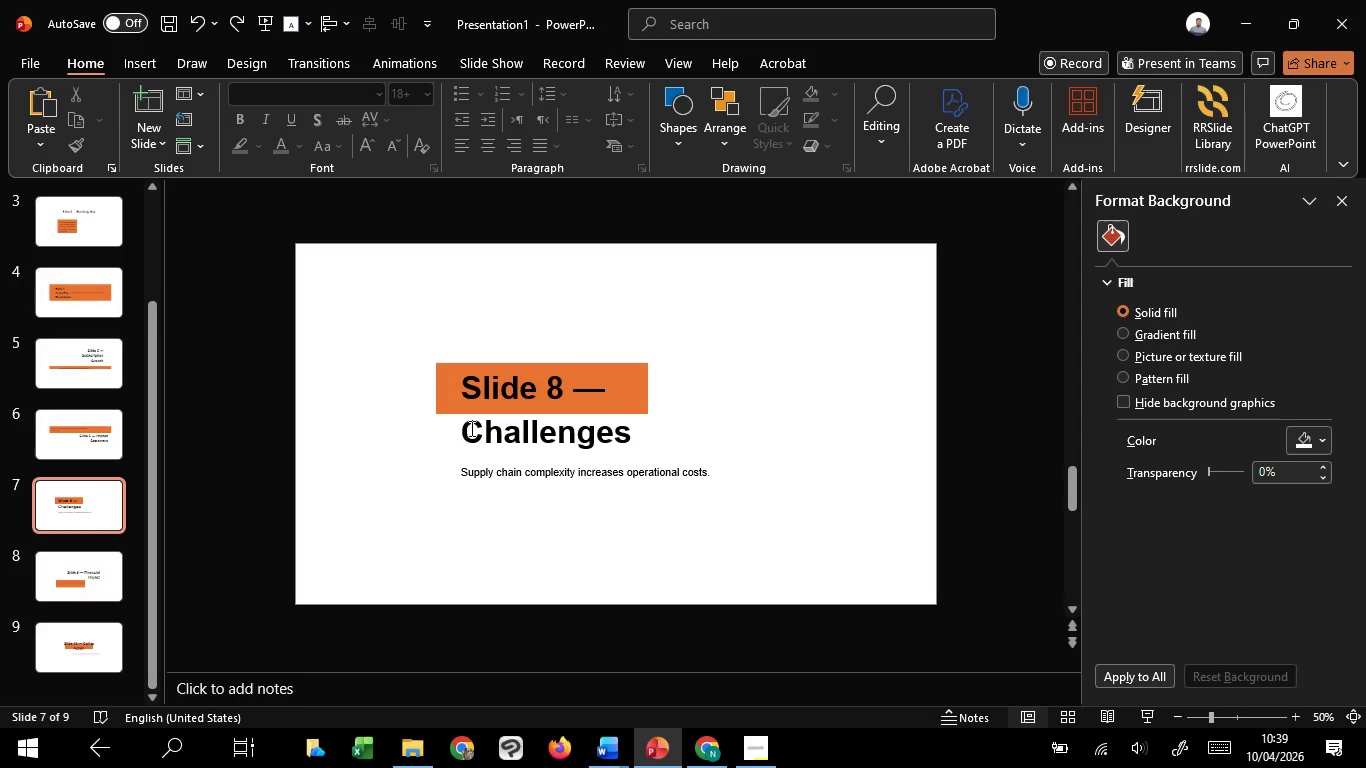 
left_click([470, 428])
 